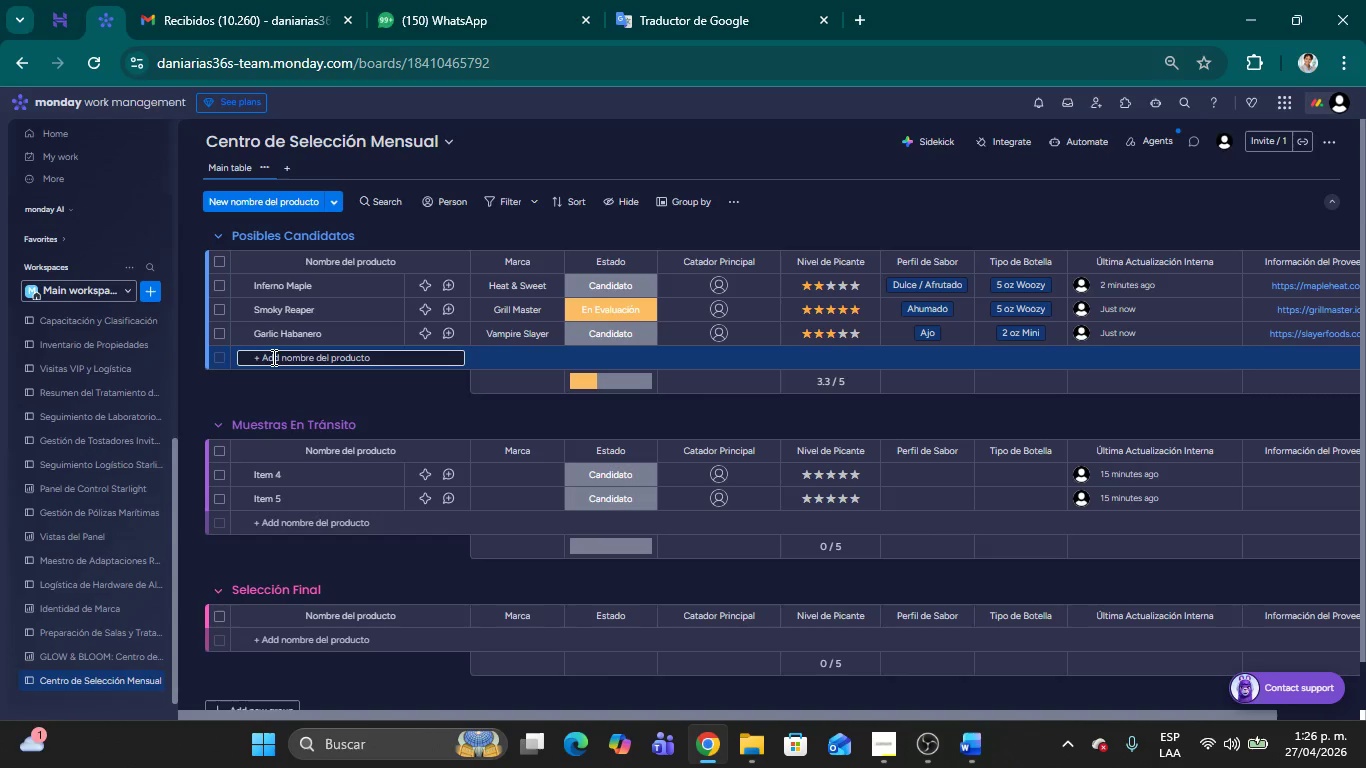 
wait(5.94)
 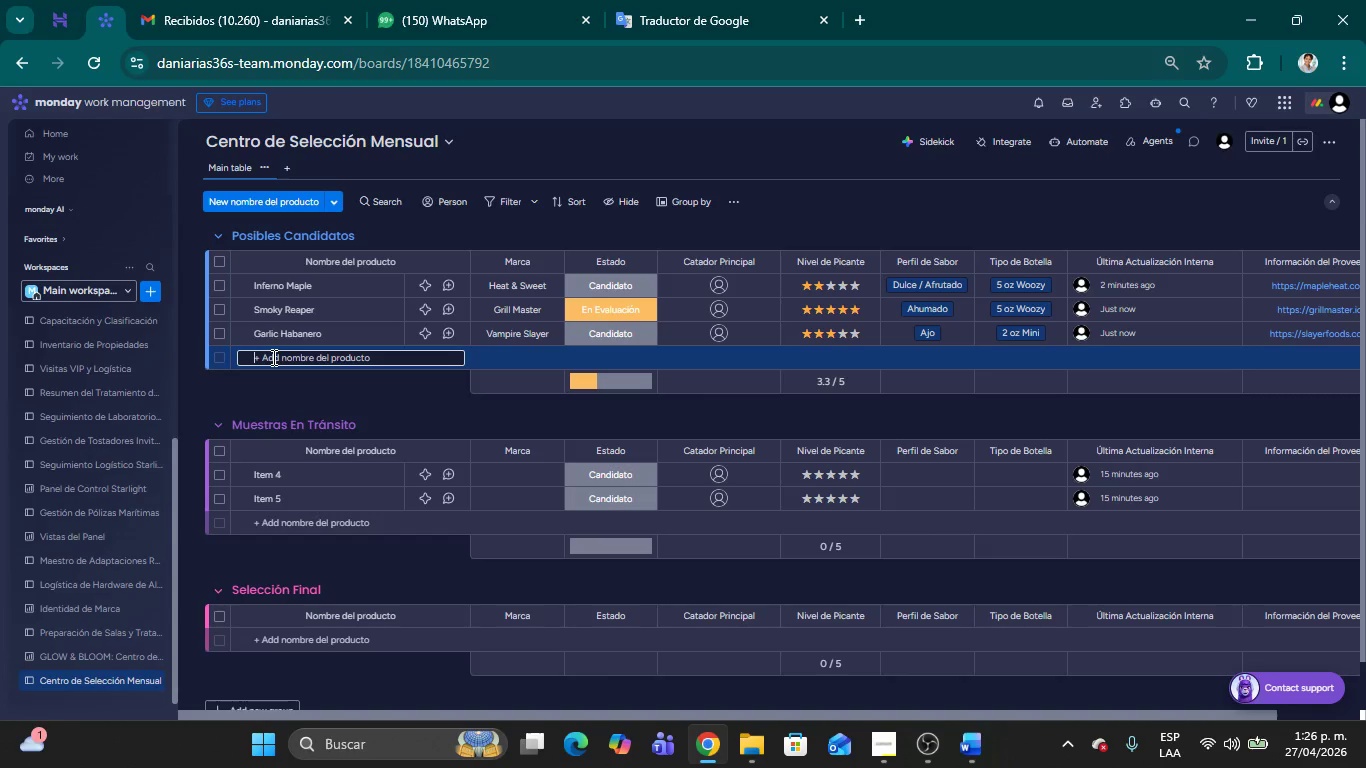 
left_click([272, 357])
 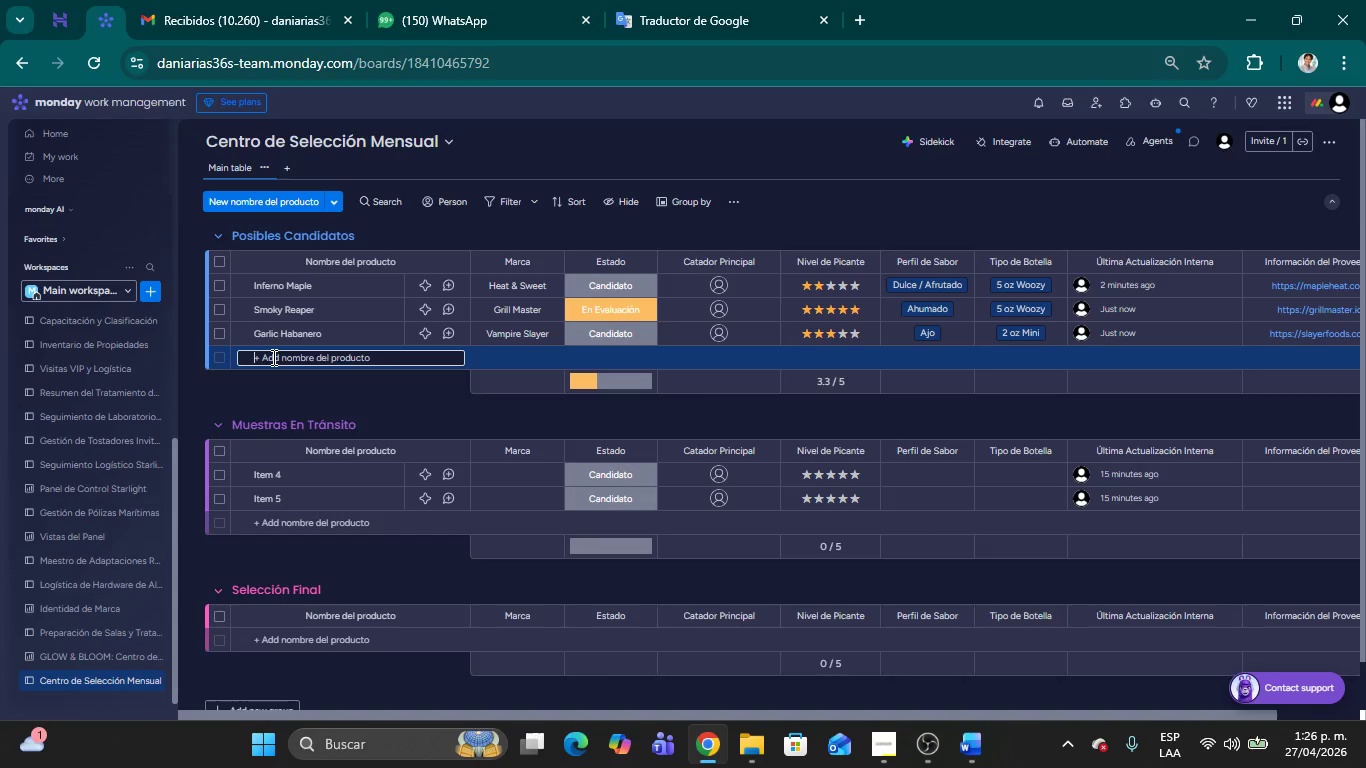 
type(Citrus Habanero)
 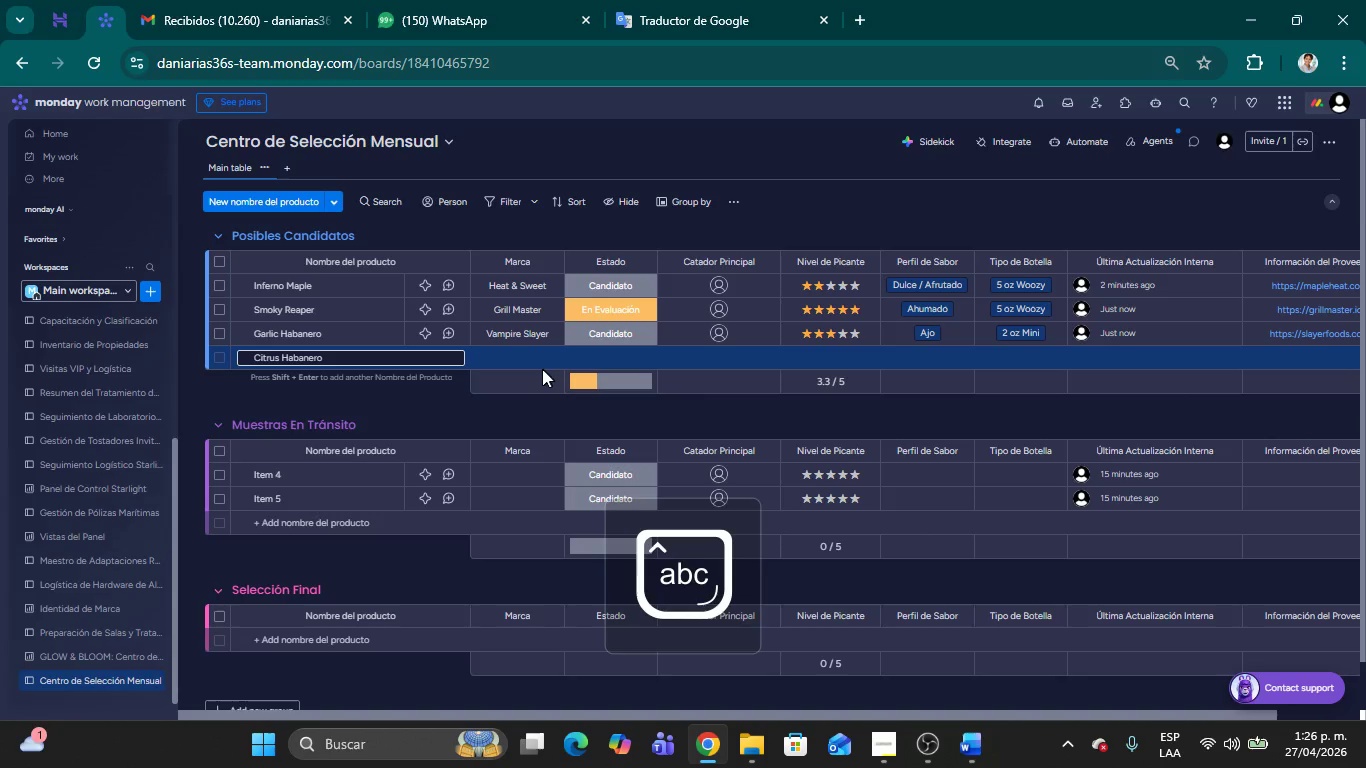 
left_click([521, 355])
 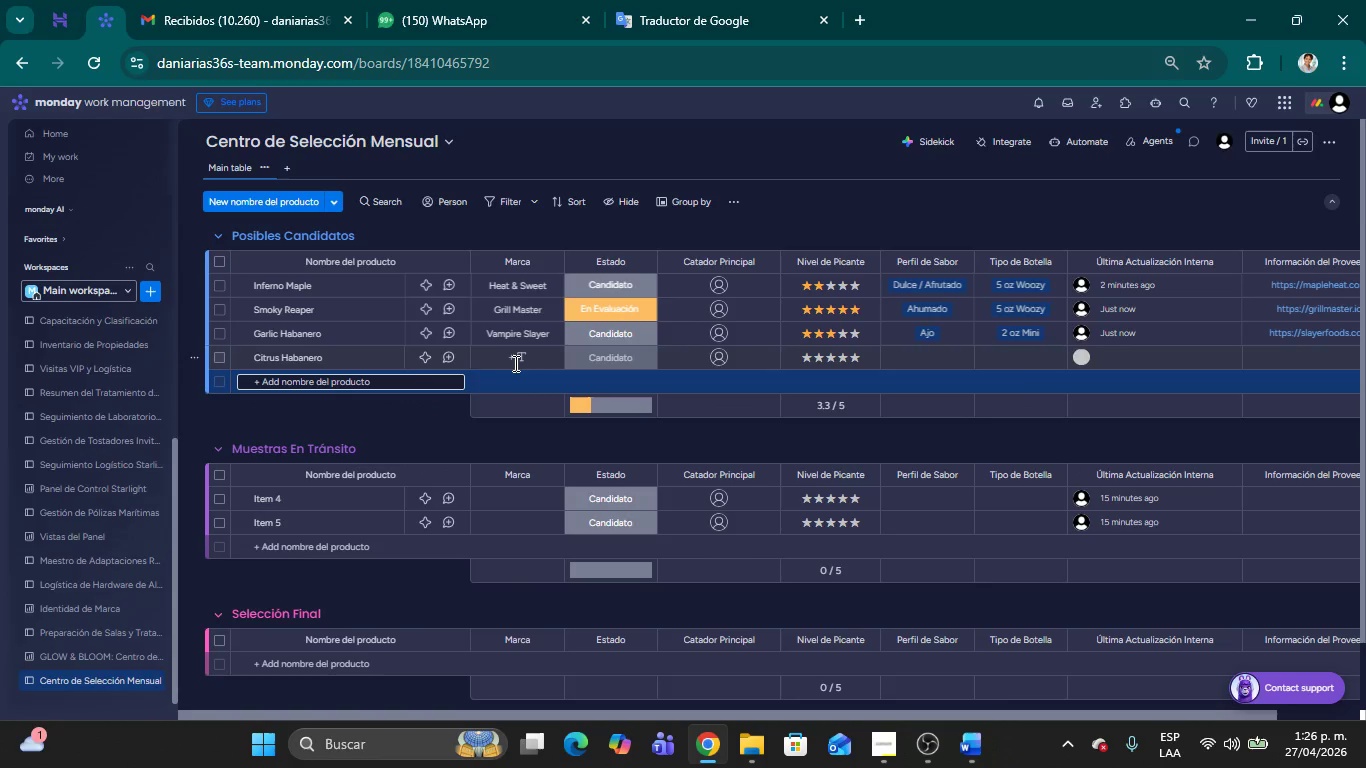 
left_click([518, 357])
 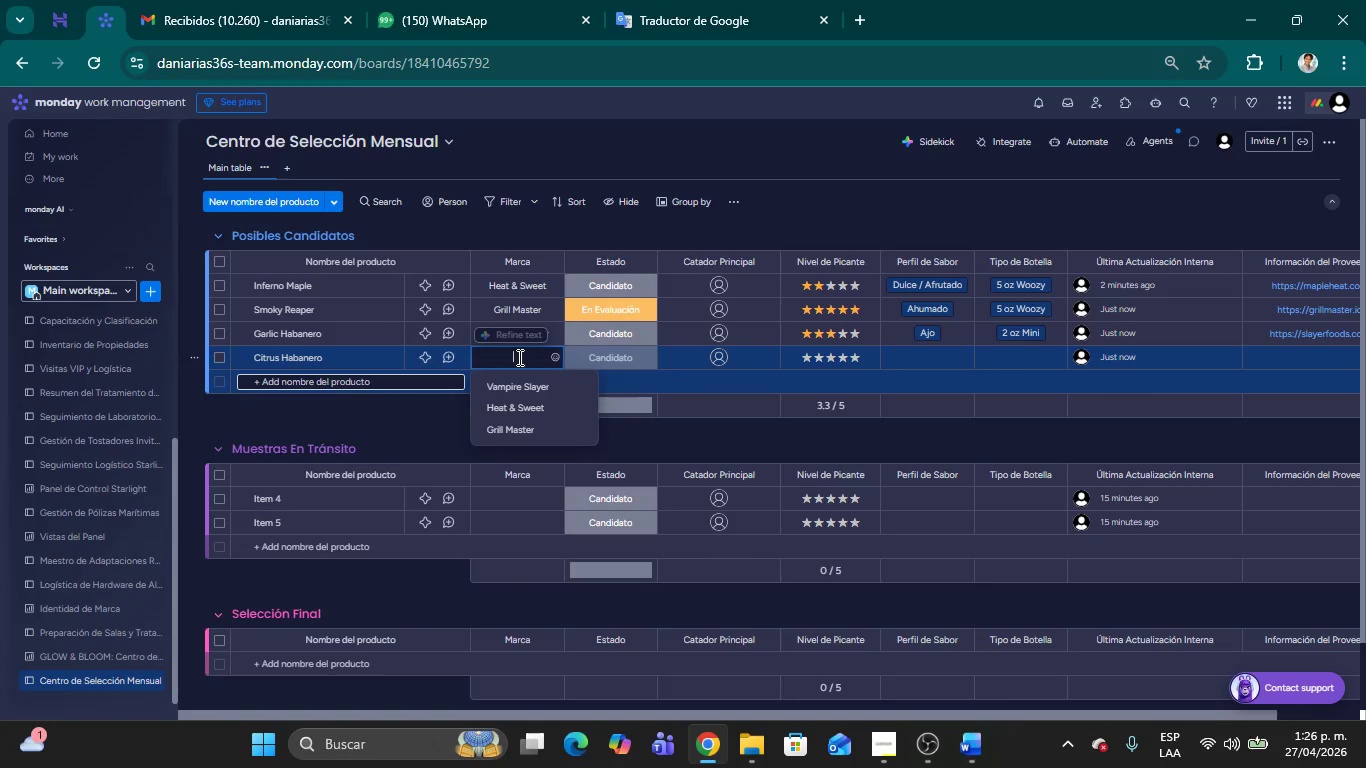 
type(Tropics Co.)
 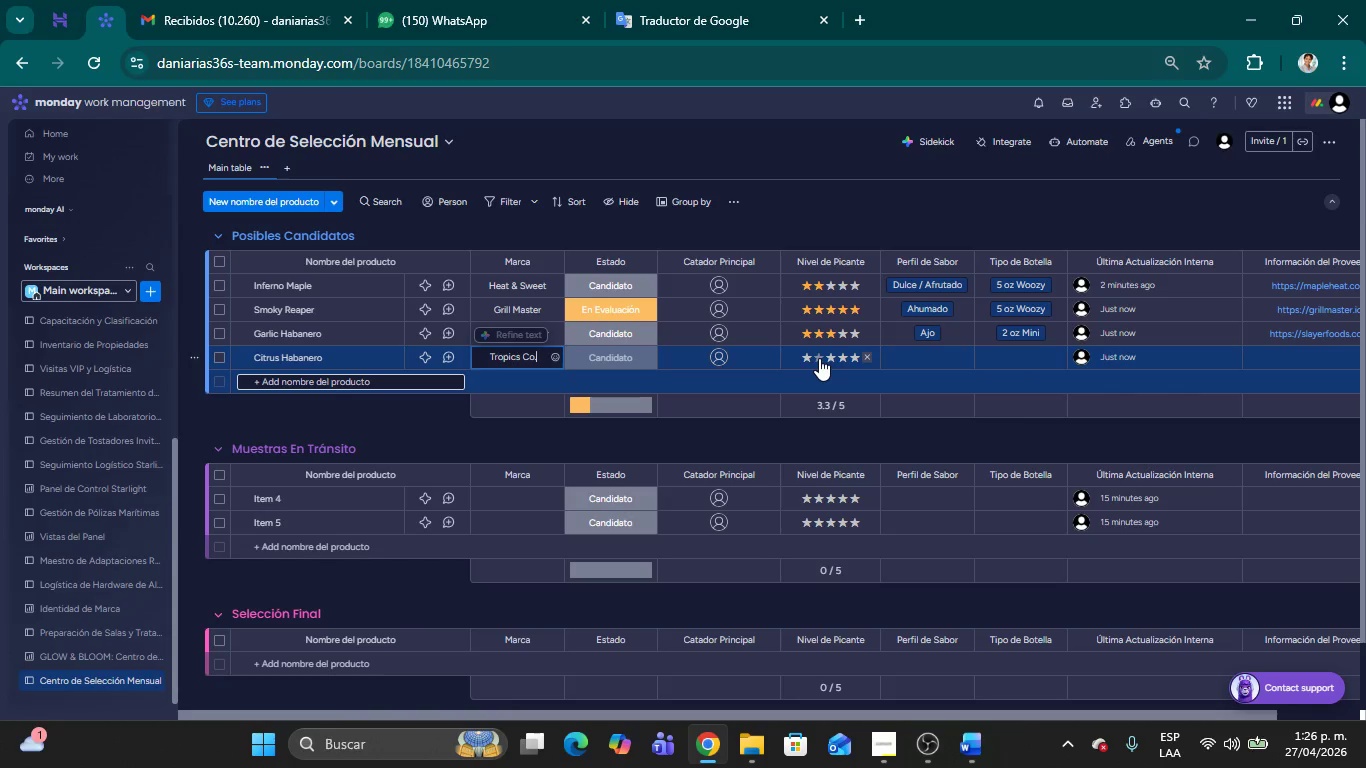 
left_click([817, 358])
 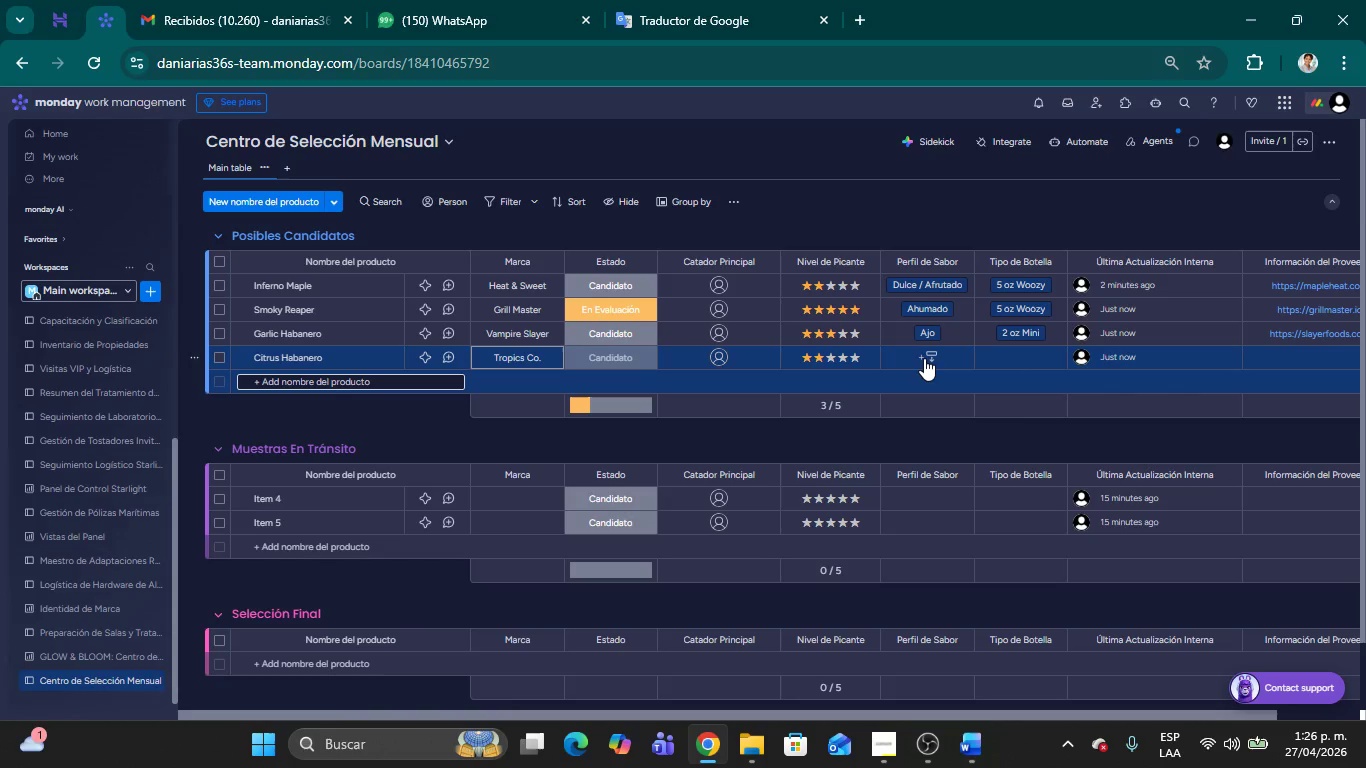 
left_click([924, 358])
 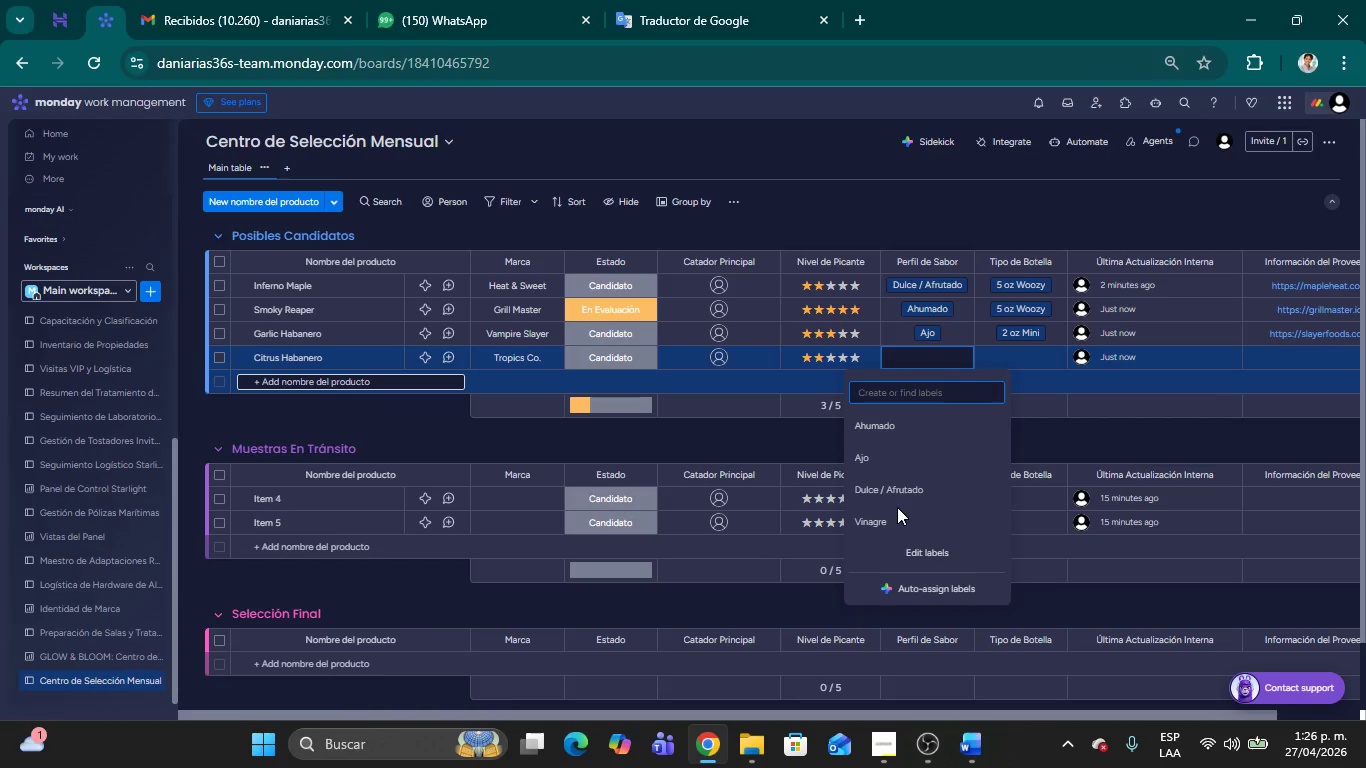 
left_click([889, 491])
 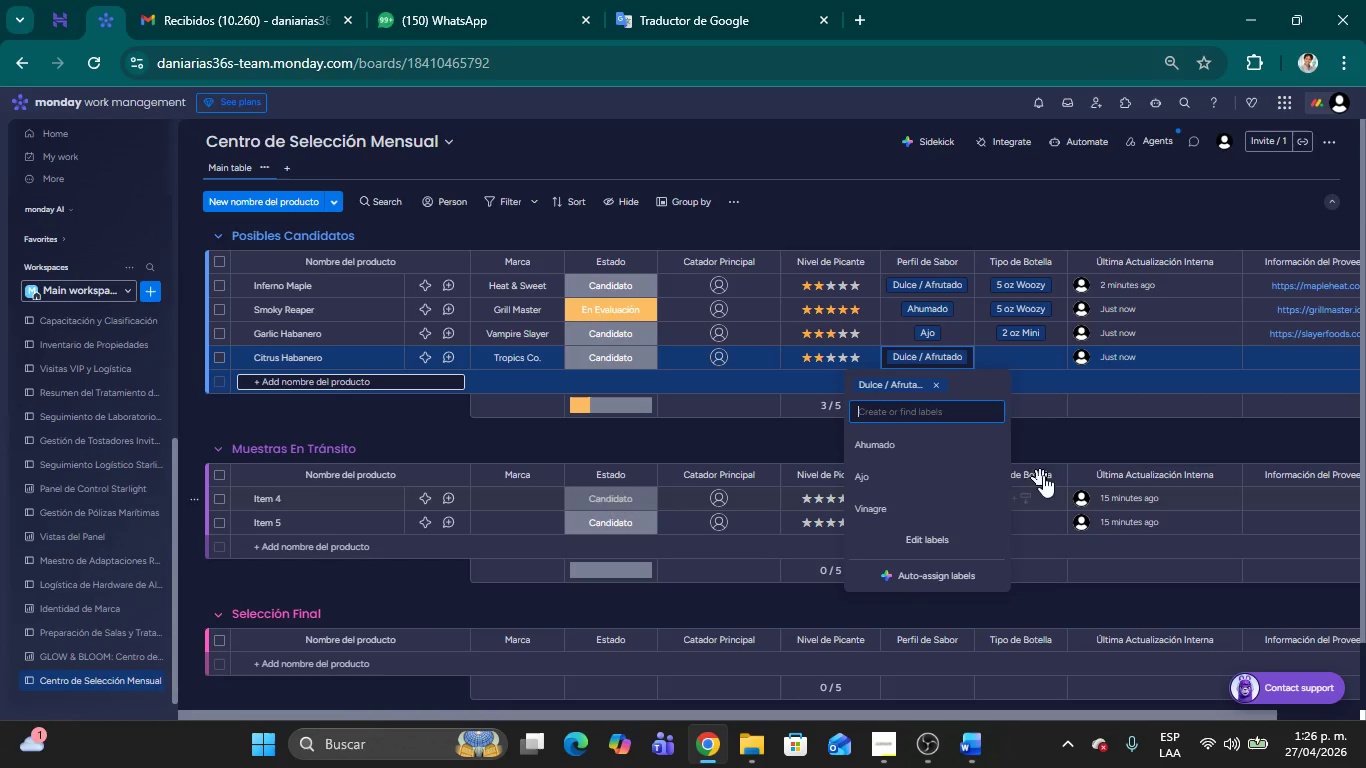 
left_click([1025, 360])
 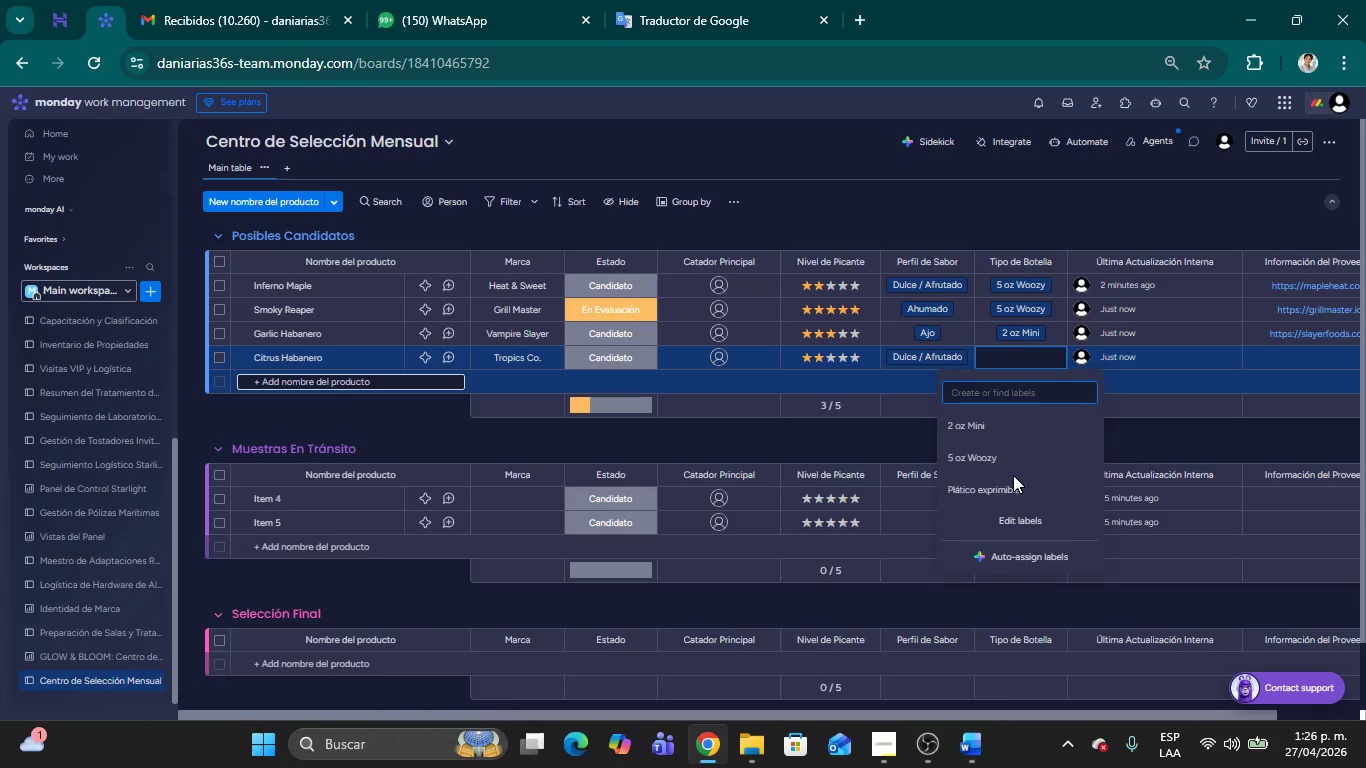 
left_click([1013, 486])
 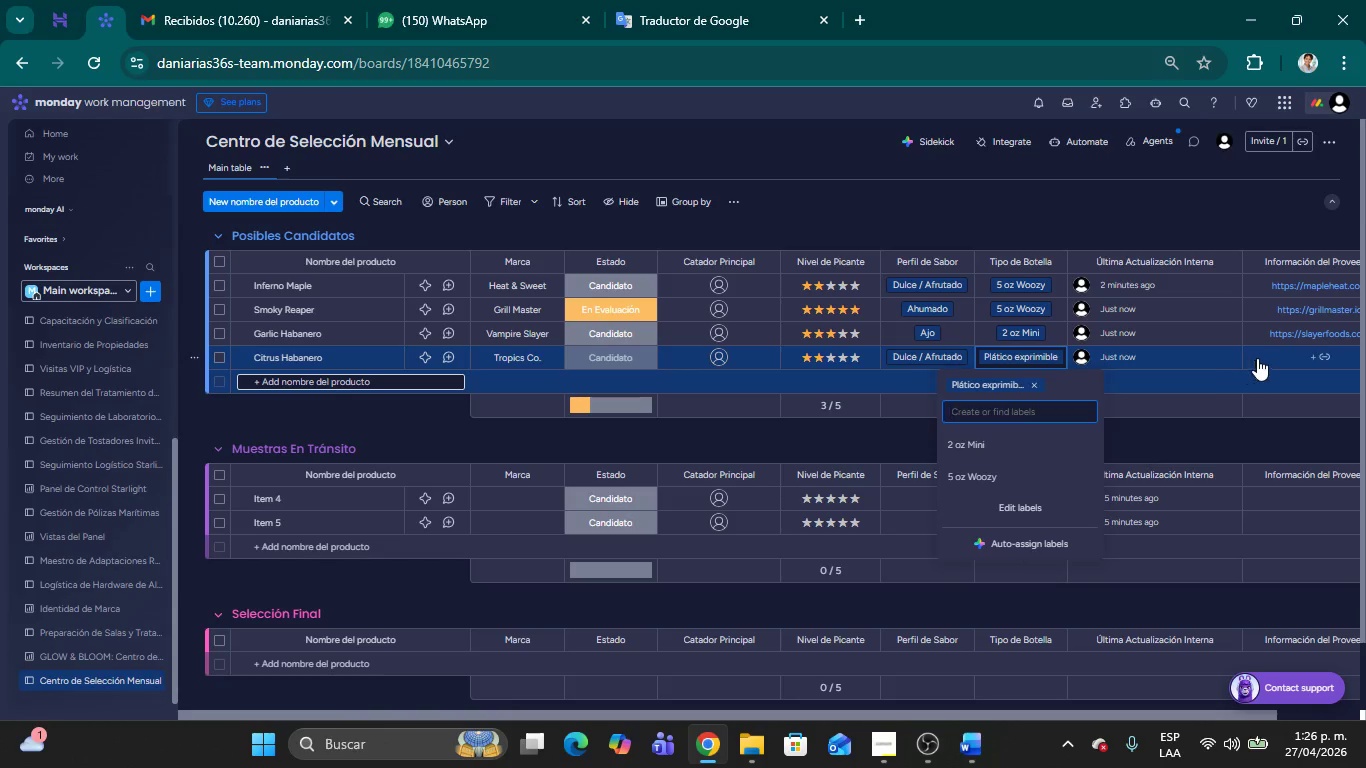 
left_click([1272, 358])
 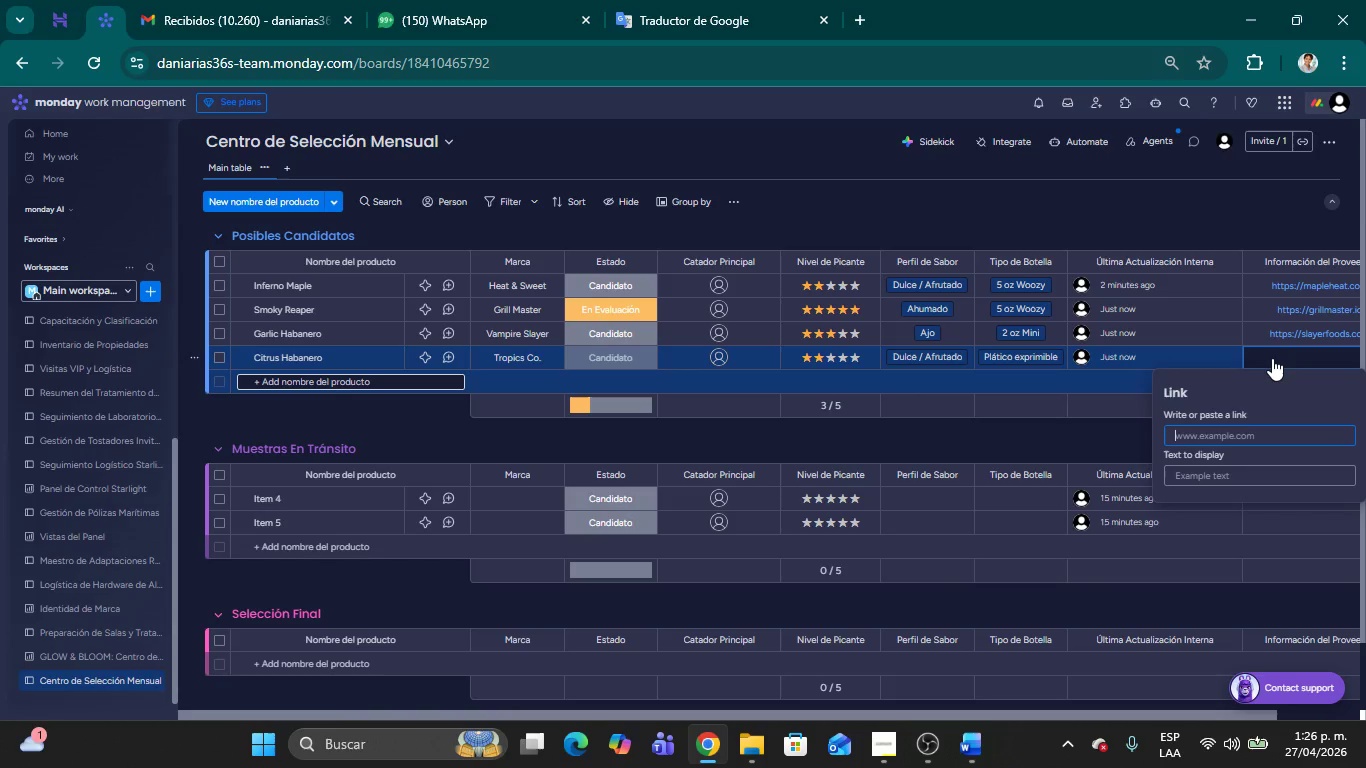 
type(tropcsauce.com)
 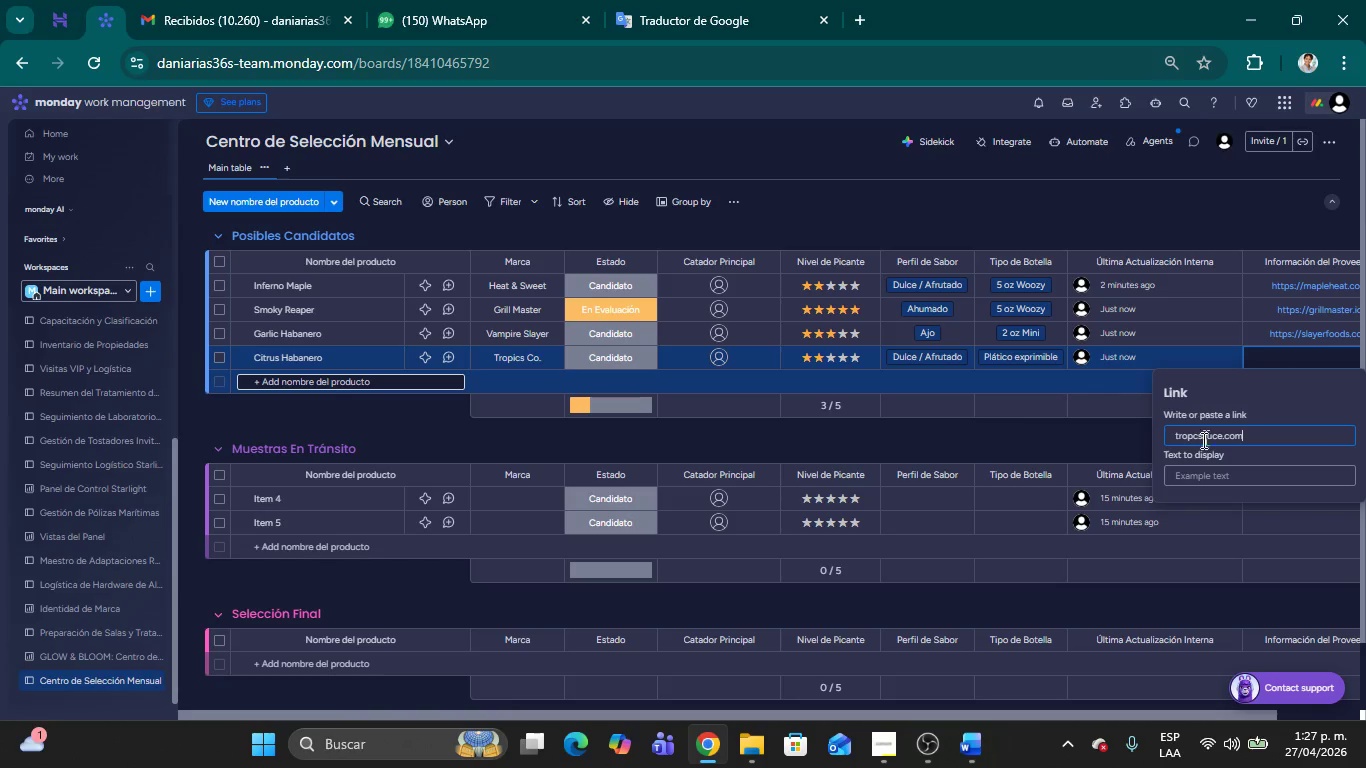 
left_click([1193, 440])
 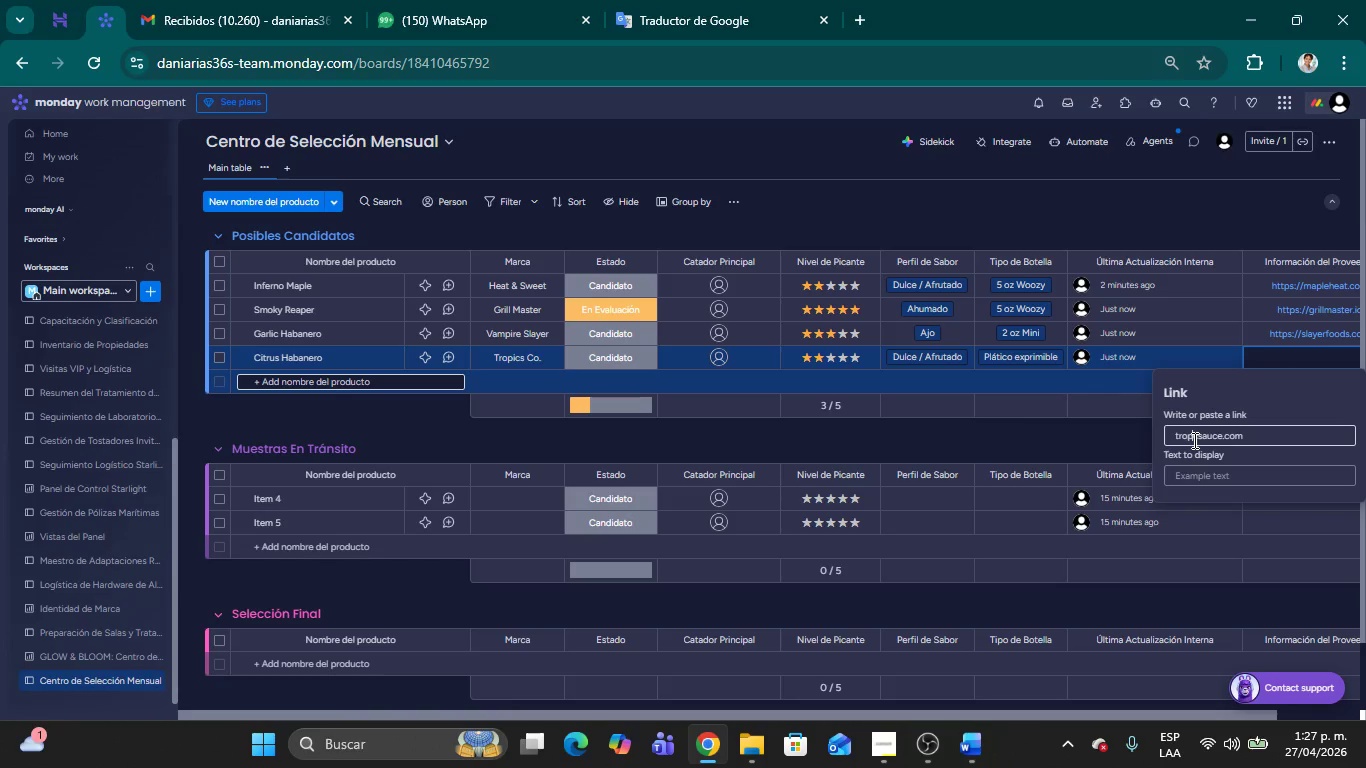 
key(I)
 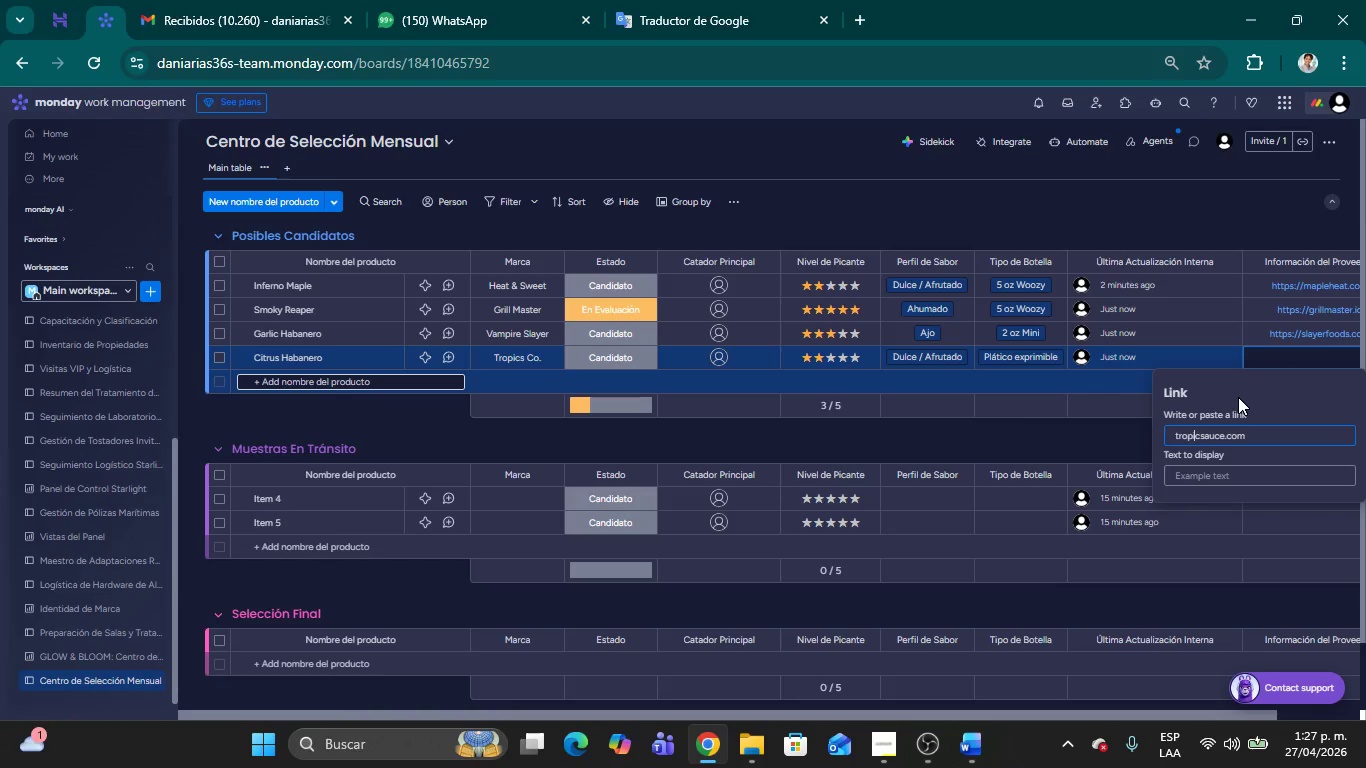 
left_click([1238, 397])
 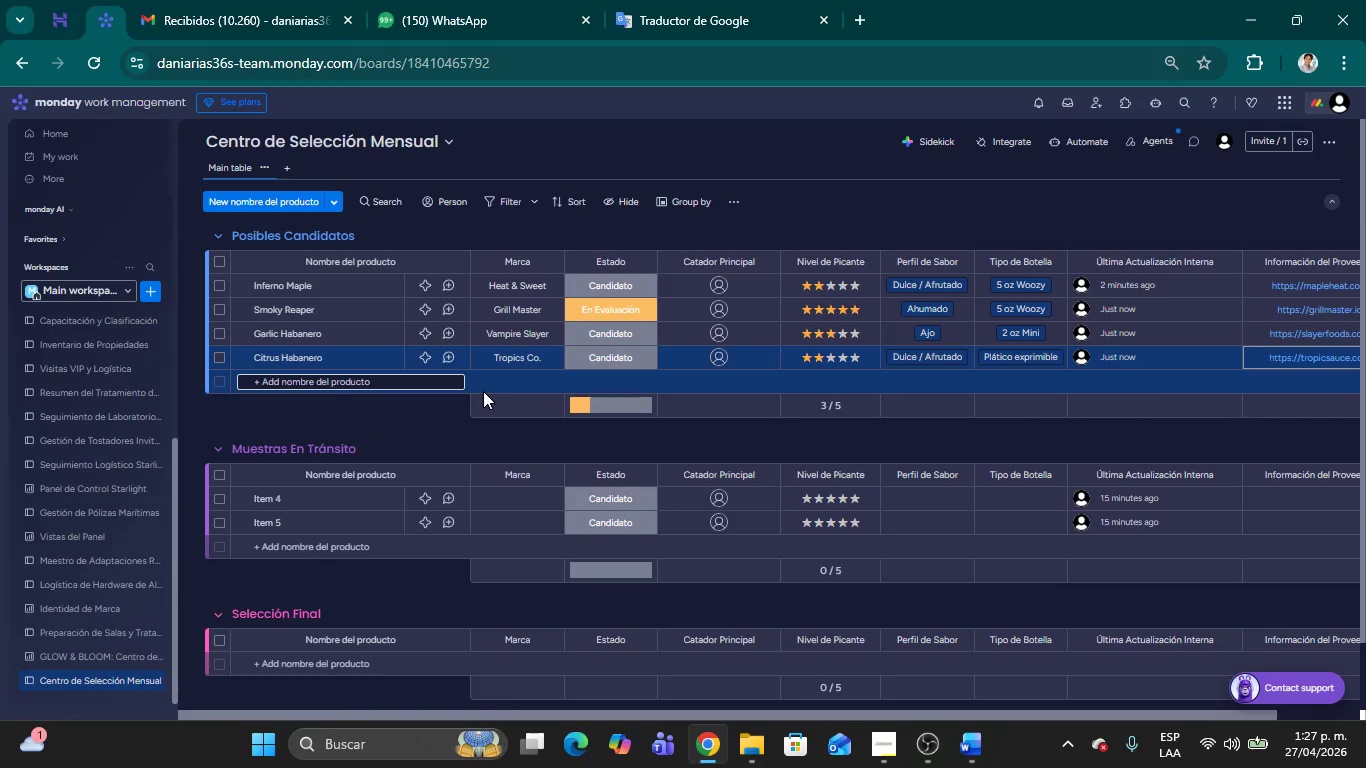 
wait(5.45)
 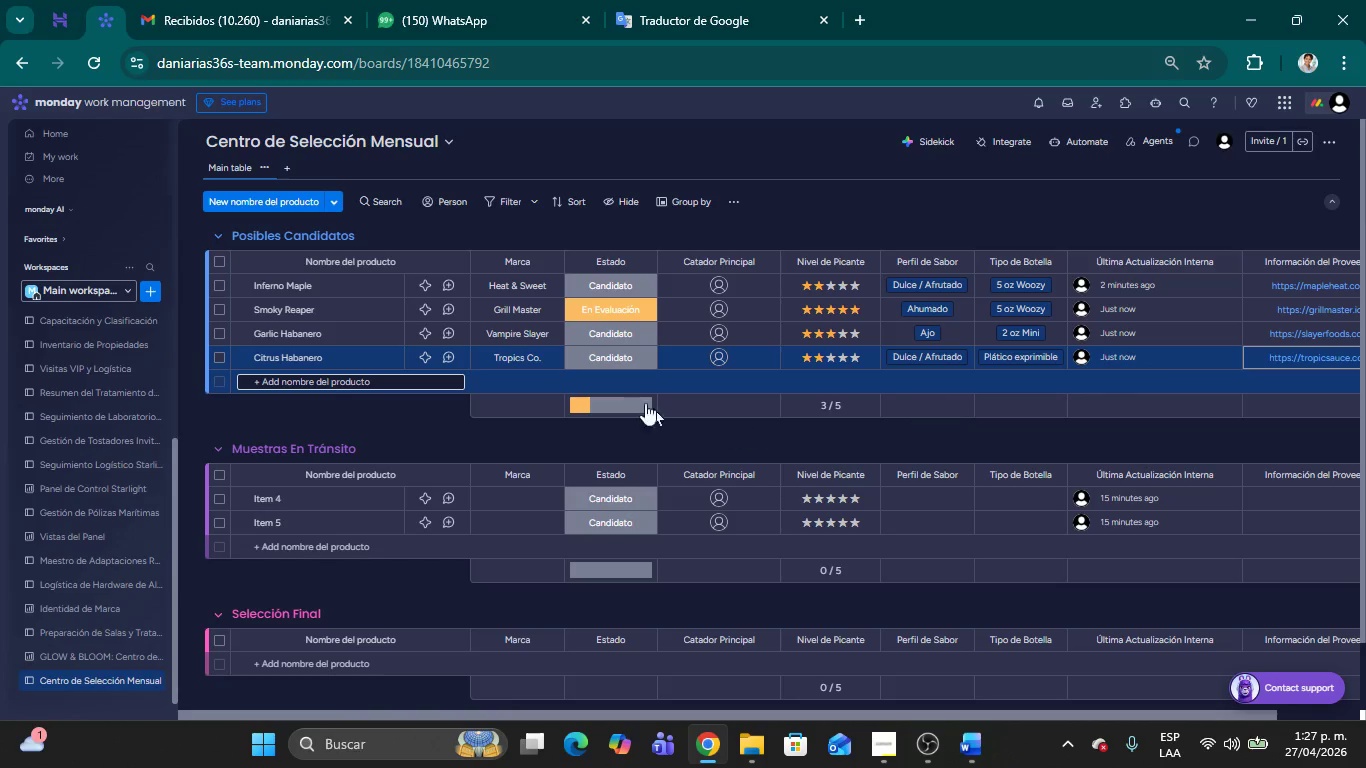 
left_click([377, 381])
 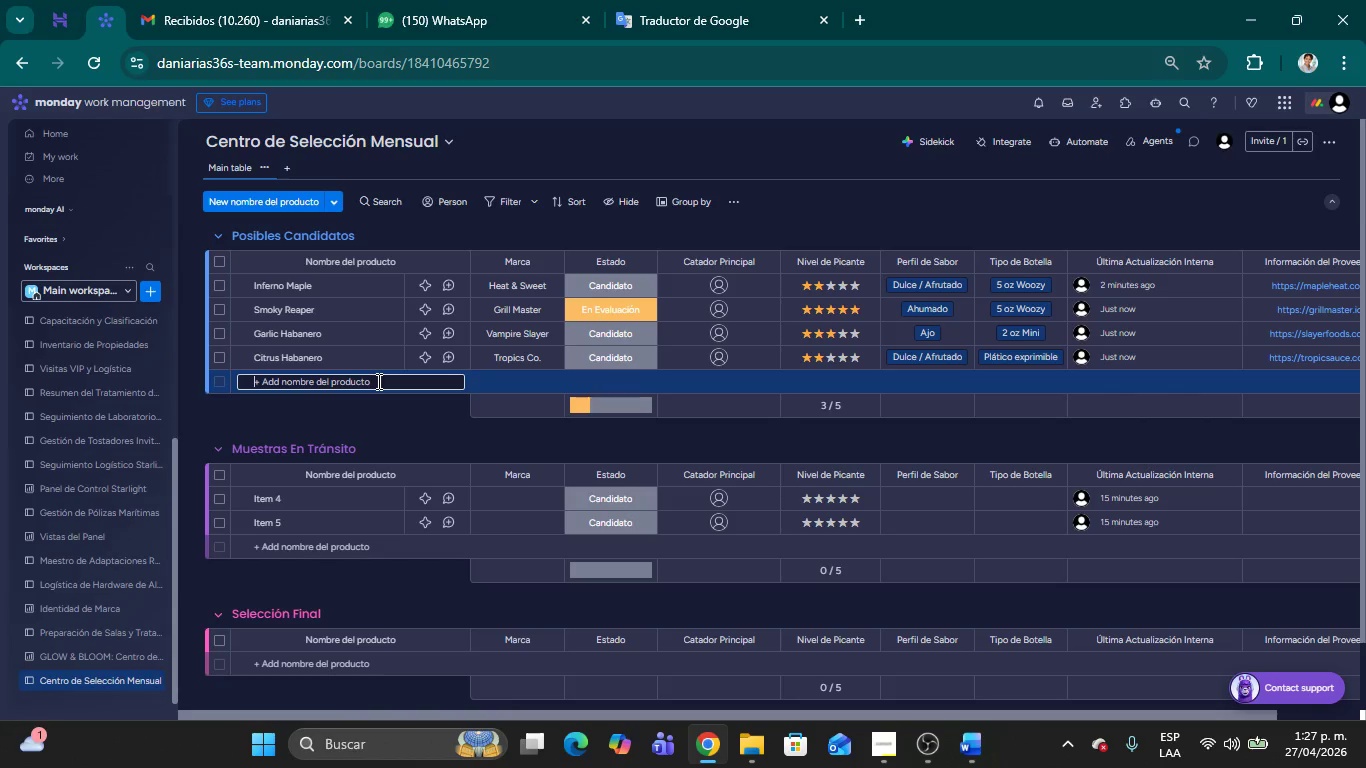 
type(Mign)
key(Backspace)
key(Backspace)
type(dnight Bru)
key(Backspace)
key(Backspace)
type(urn)
 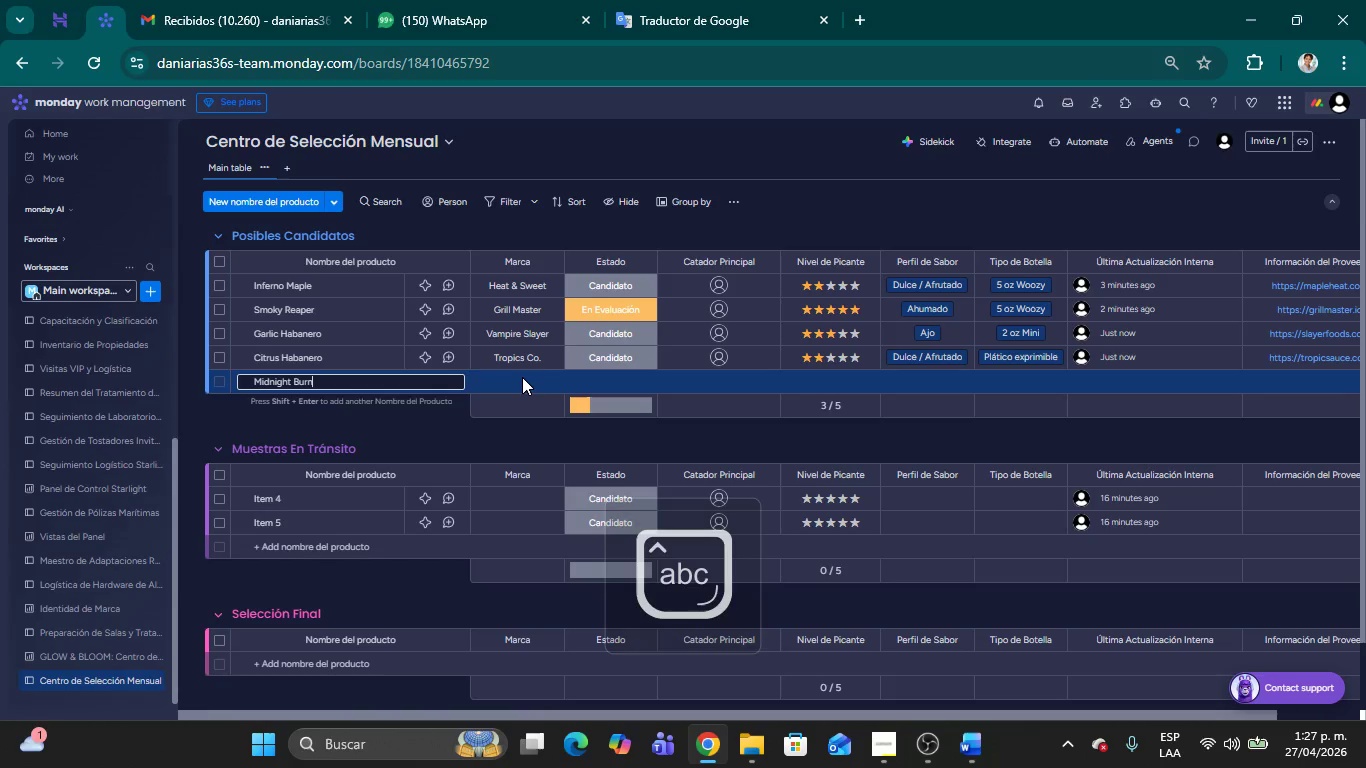 
left_click([515, 377])
 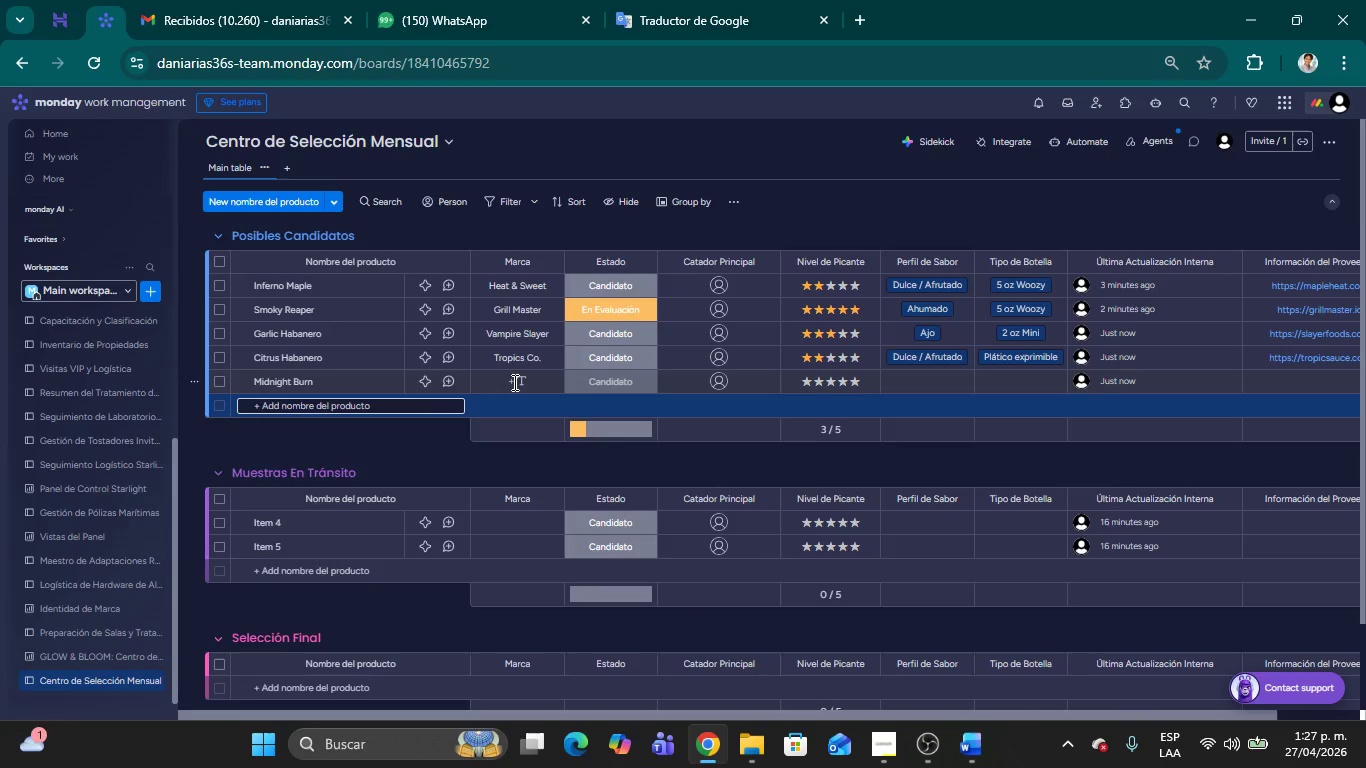 
left_click([513, 382])
 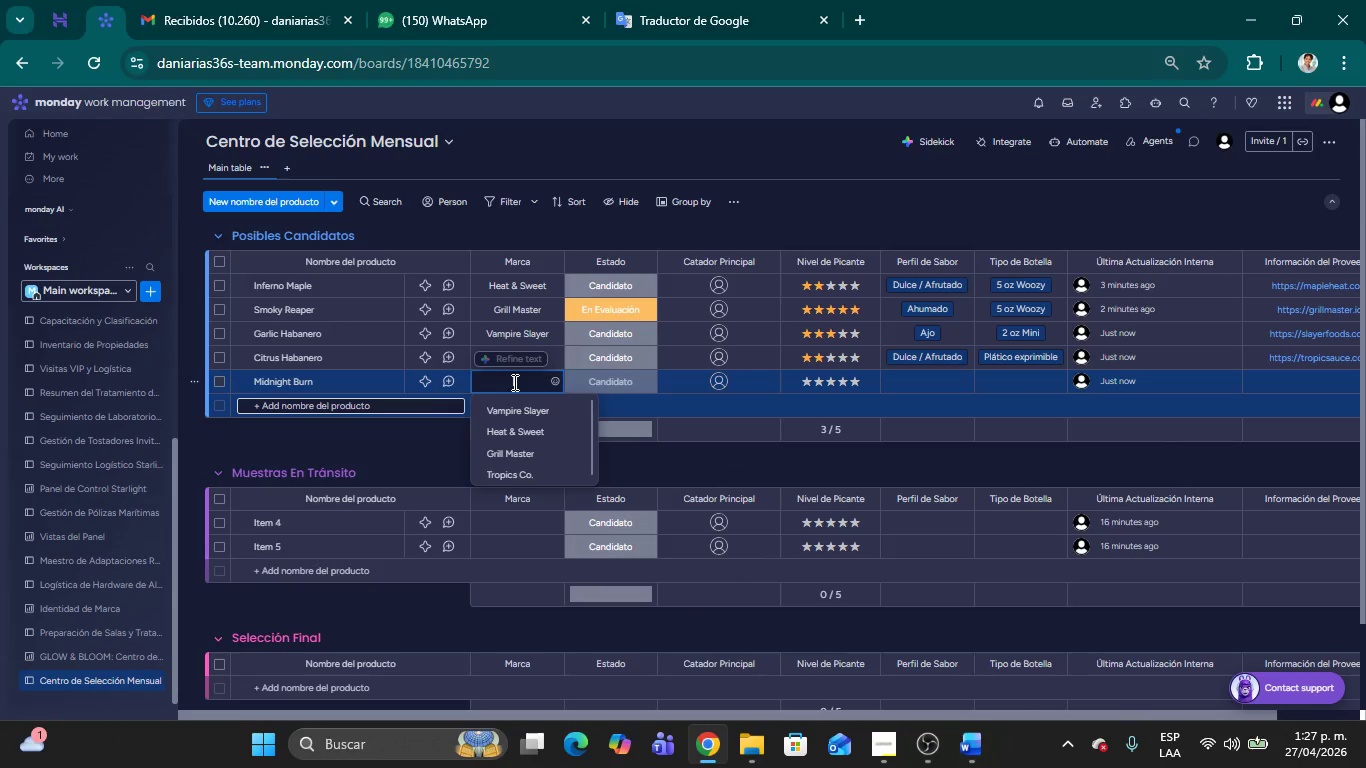 
type(Nit)
key(Backspace)
type(ghtshade)
 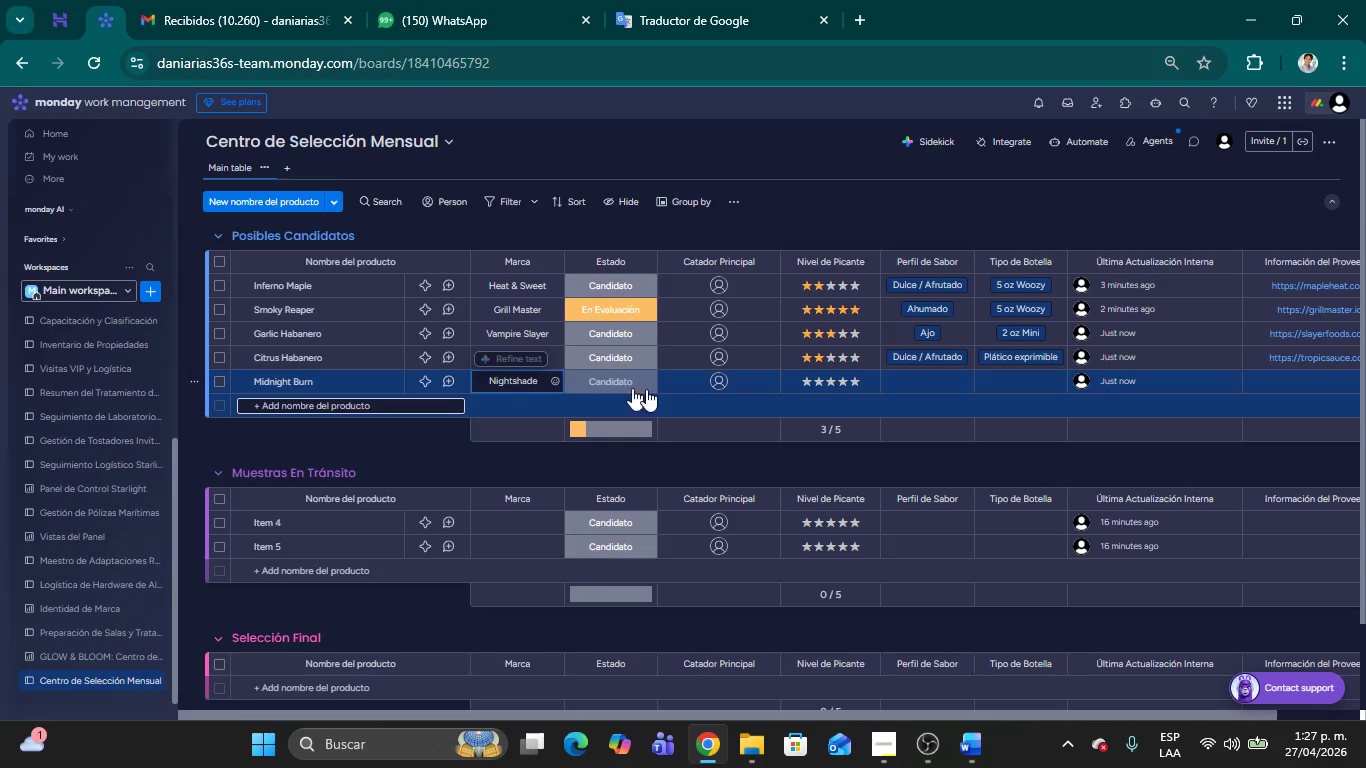 
left_click([607, 374])
 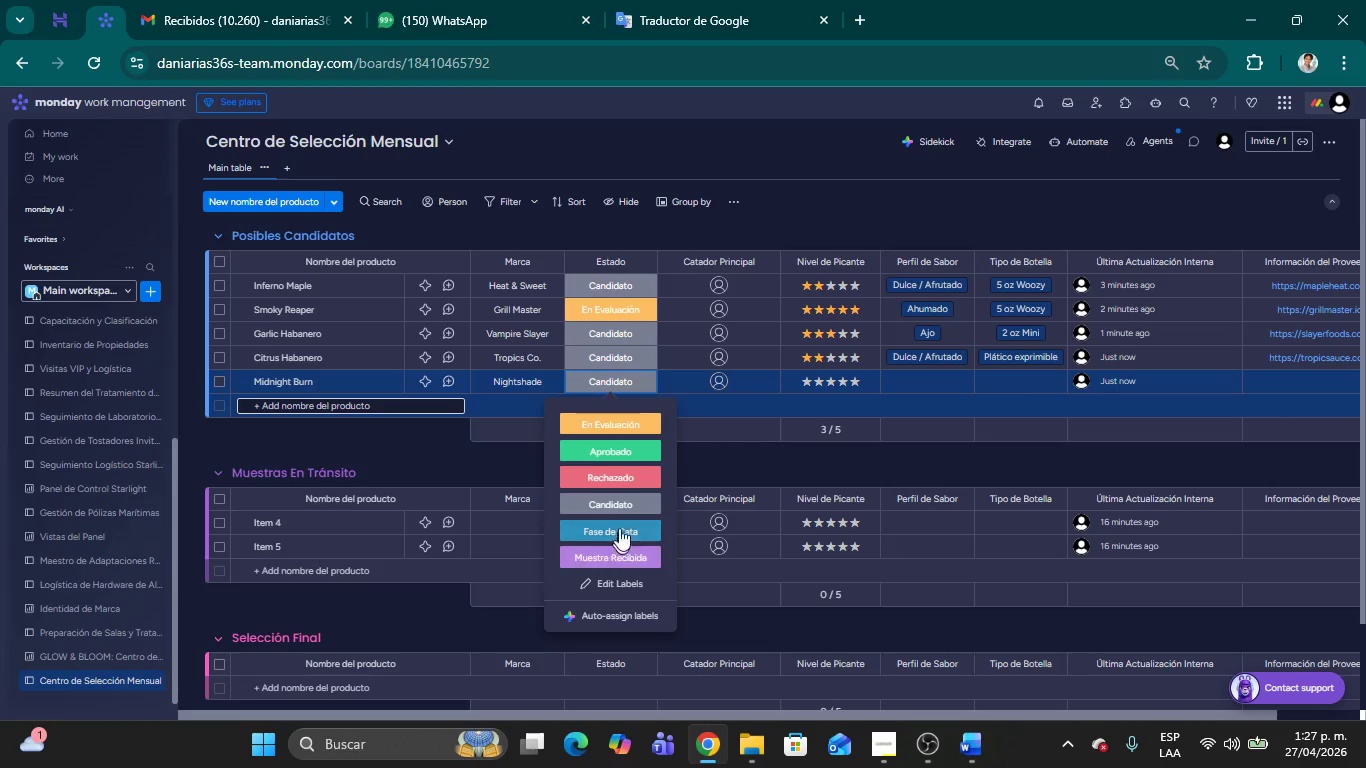 
left_click([610, 420])
 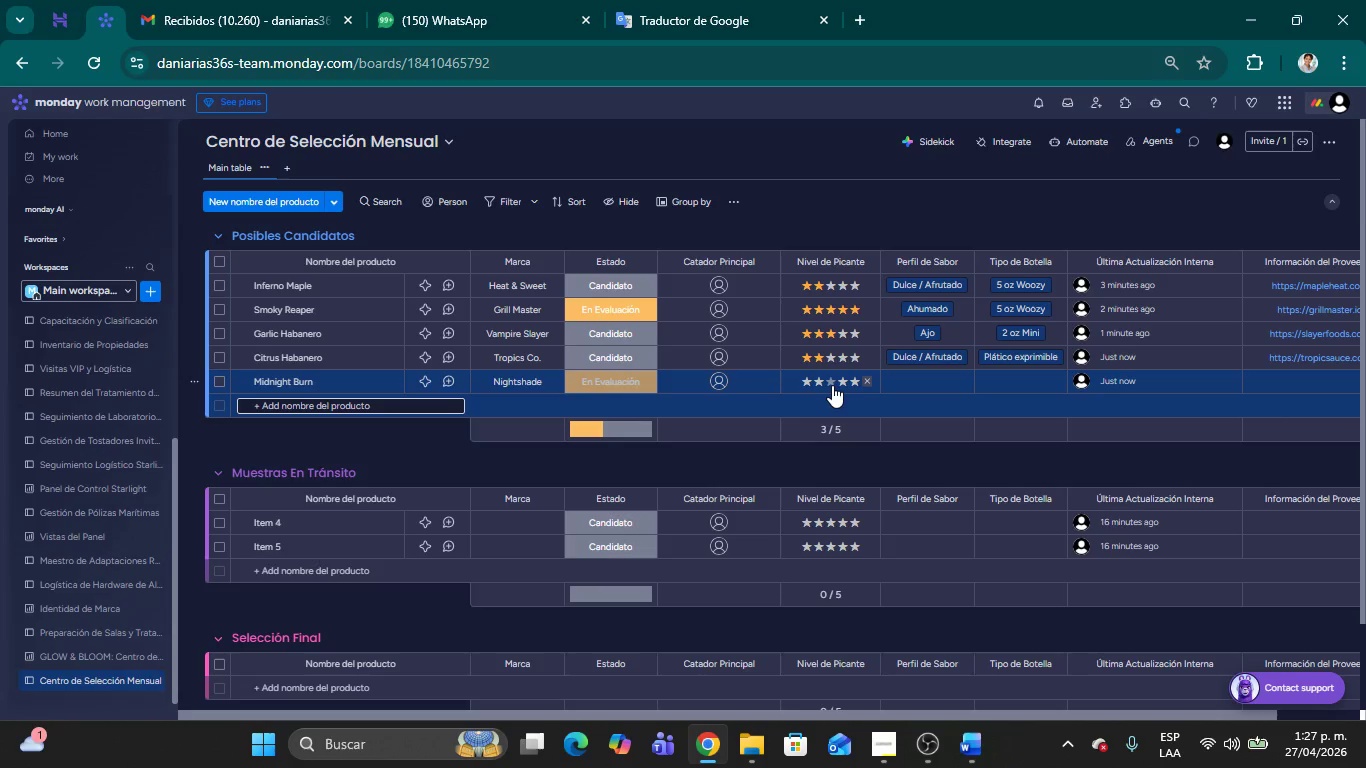 
wait(6.56)
 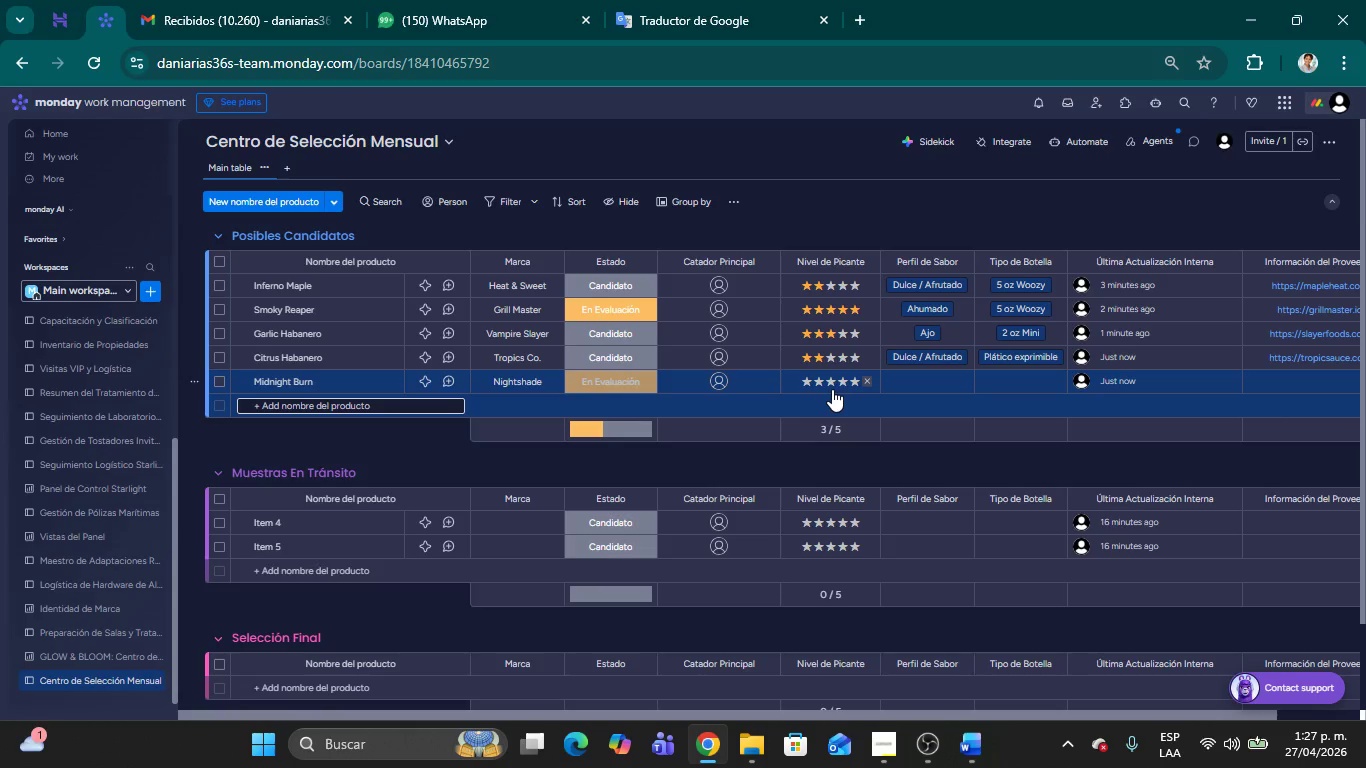 
left_click([839, 383])
 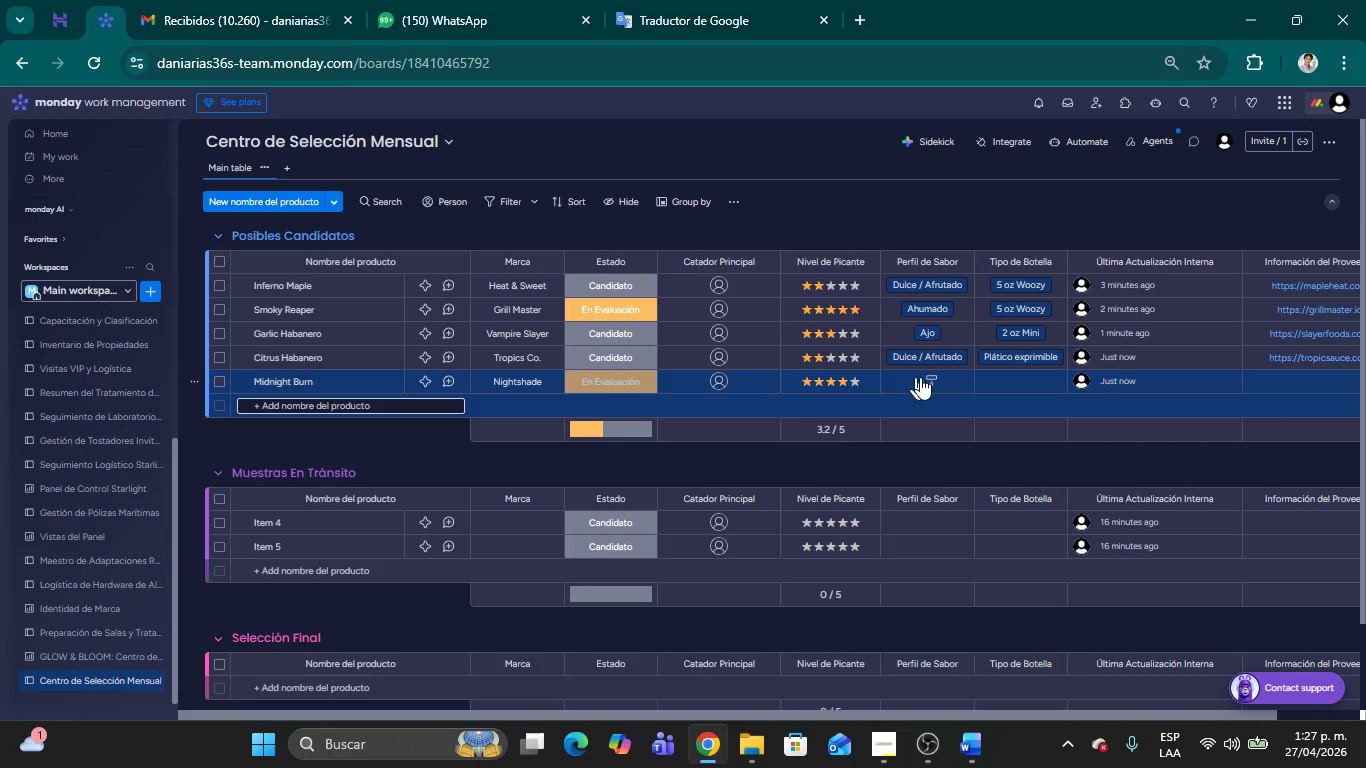 
left_click([935, 377])
 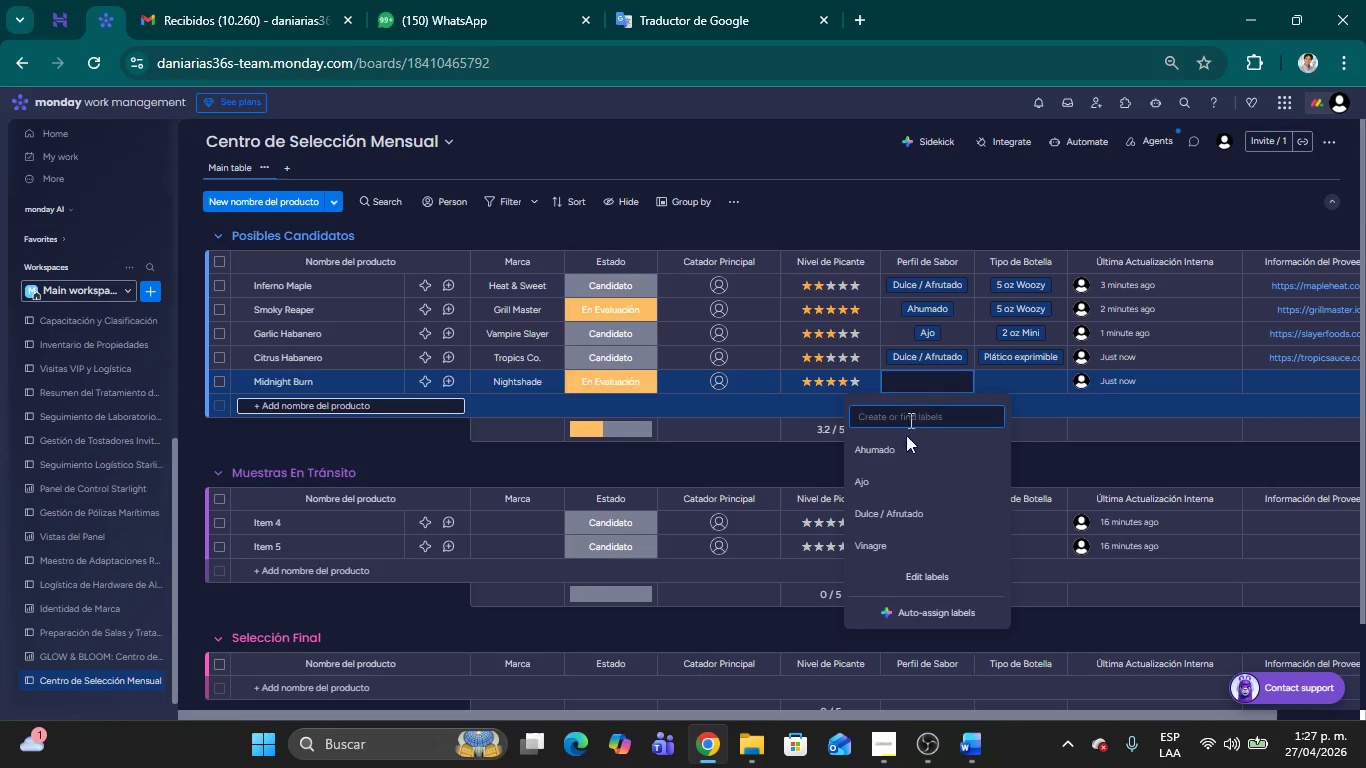 
left_click([887, 449])
 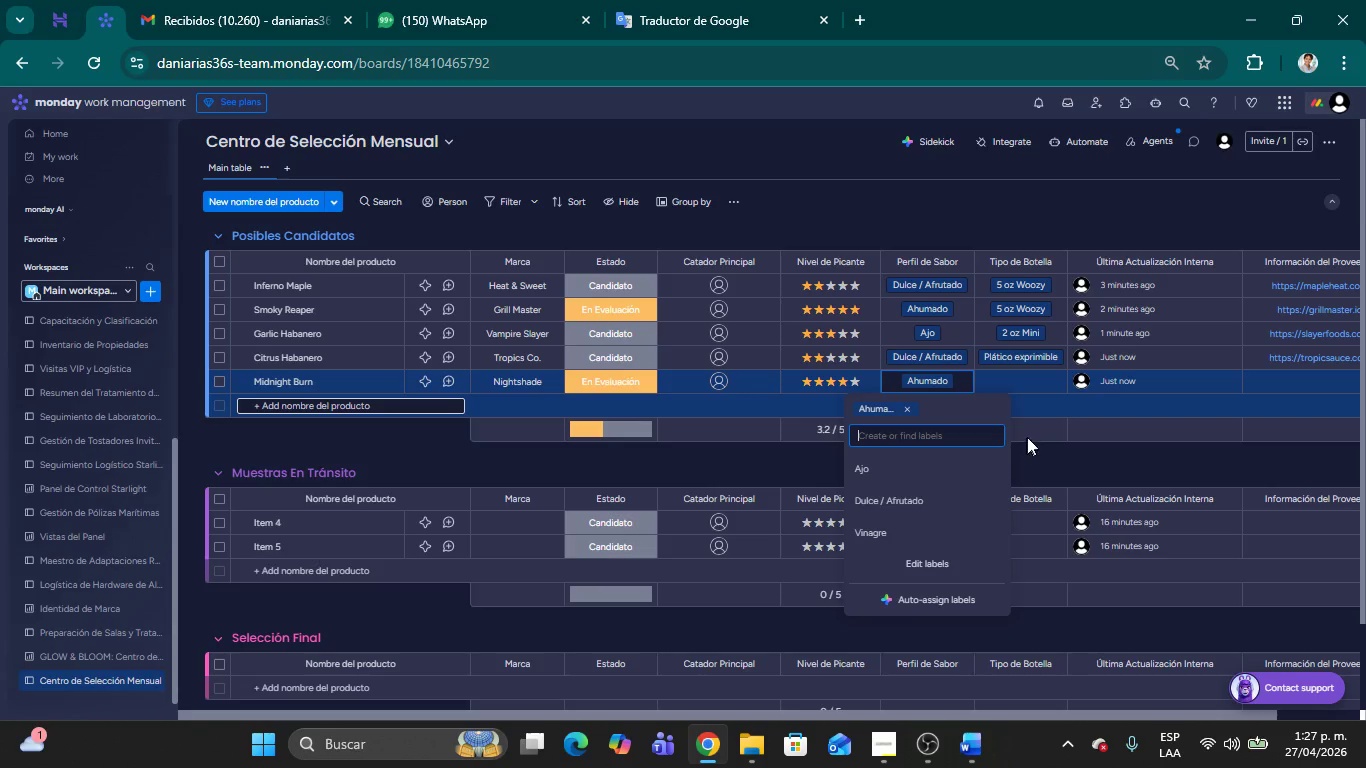 
left_click([1025, 390])
 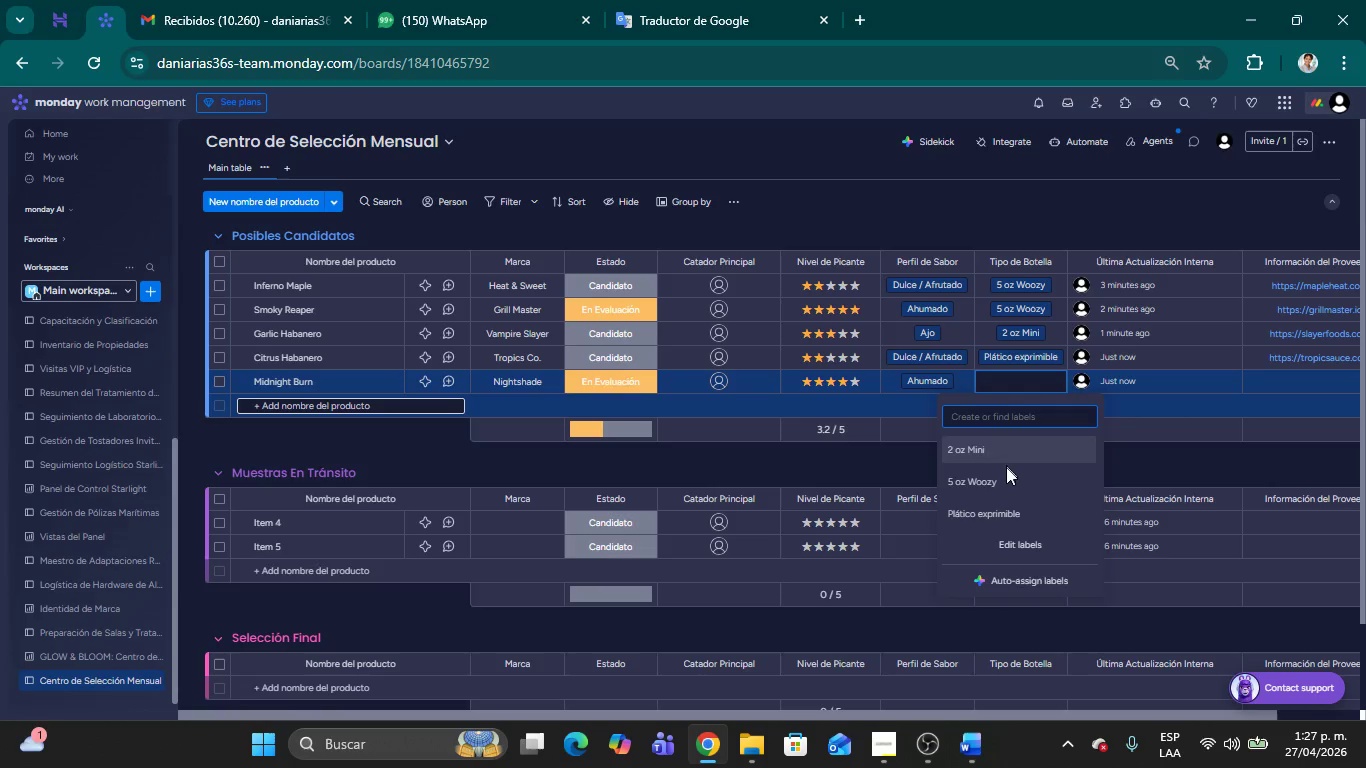 
left_click([1006, 475])
 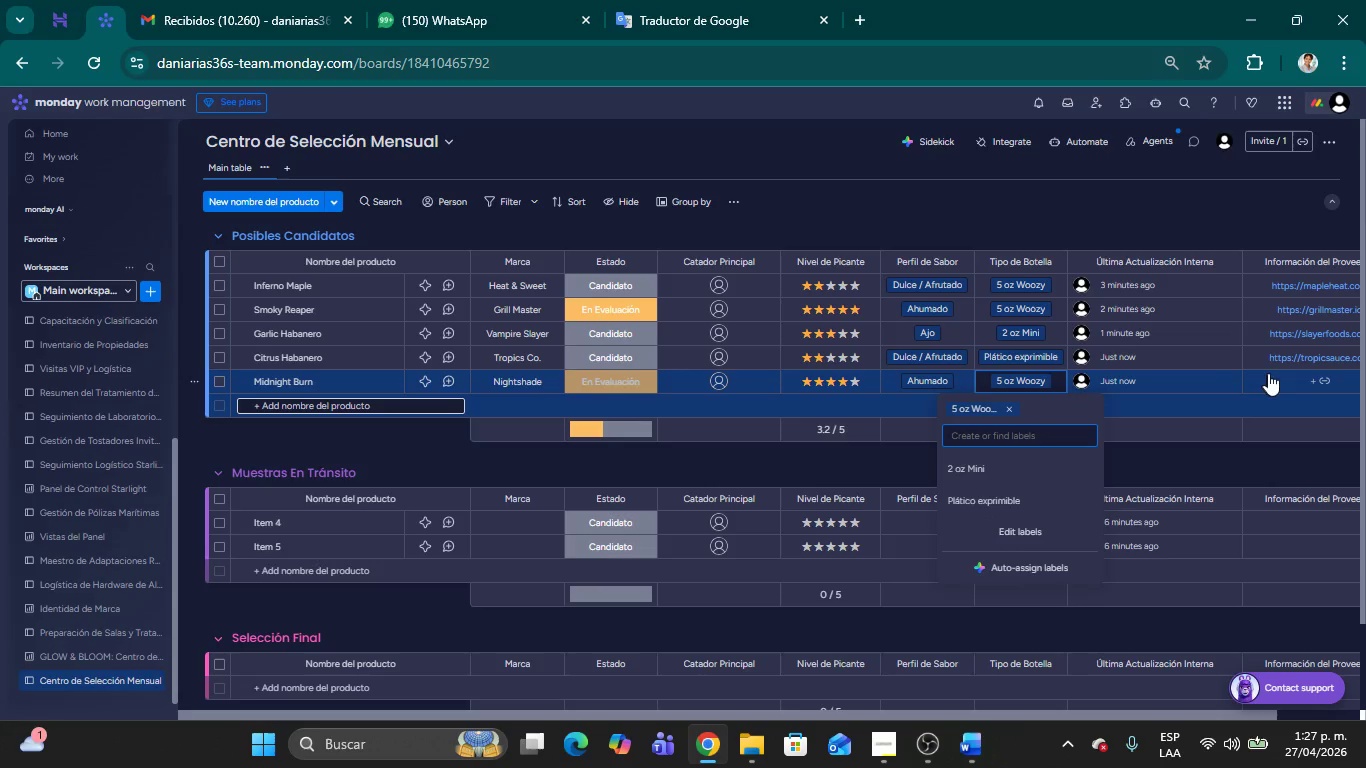 
left_click([1272, 374])
 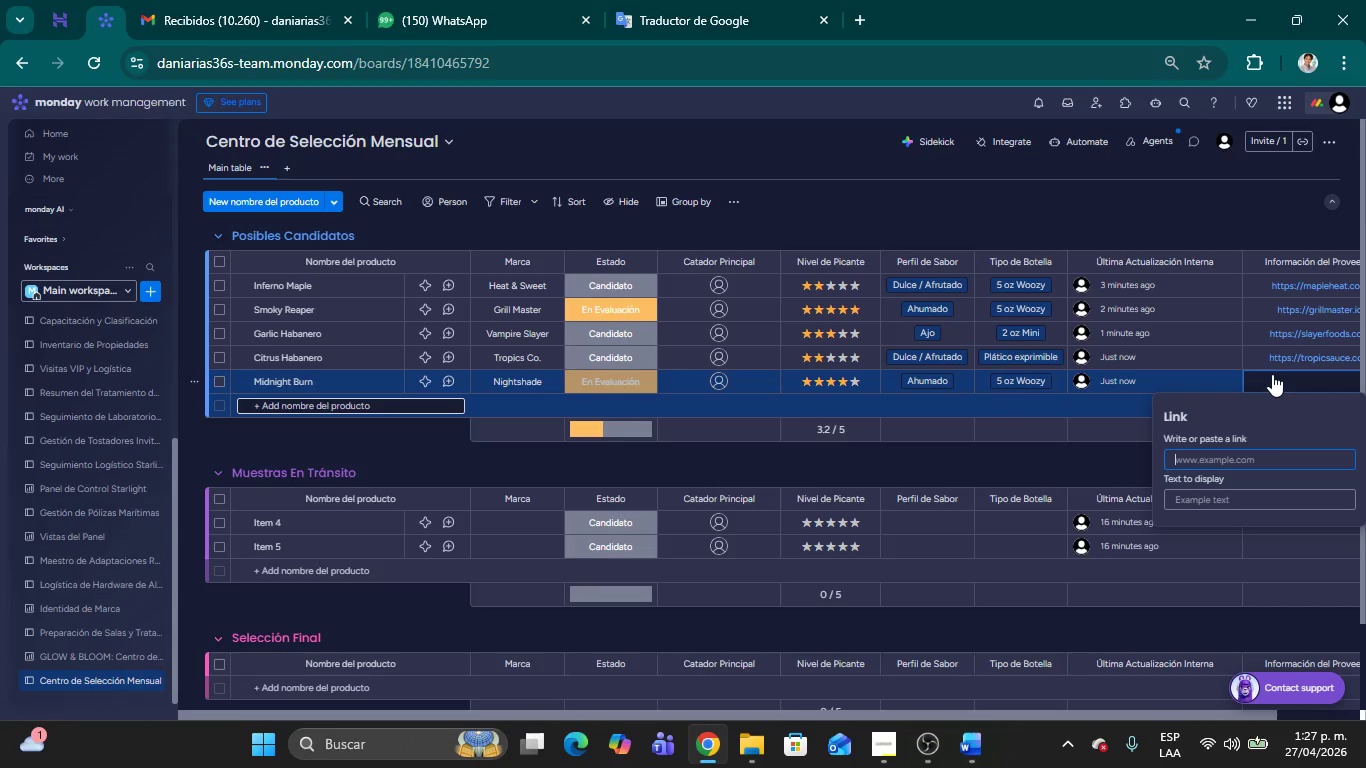 
type(nigth)
 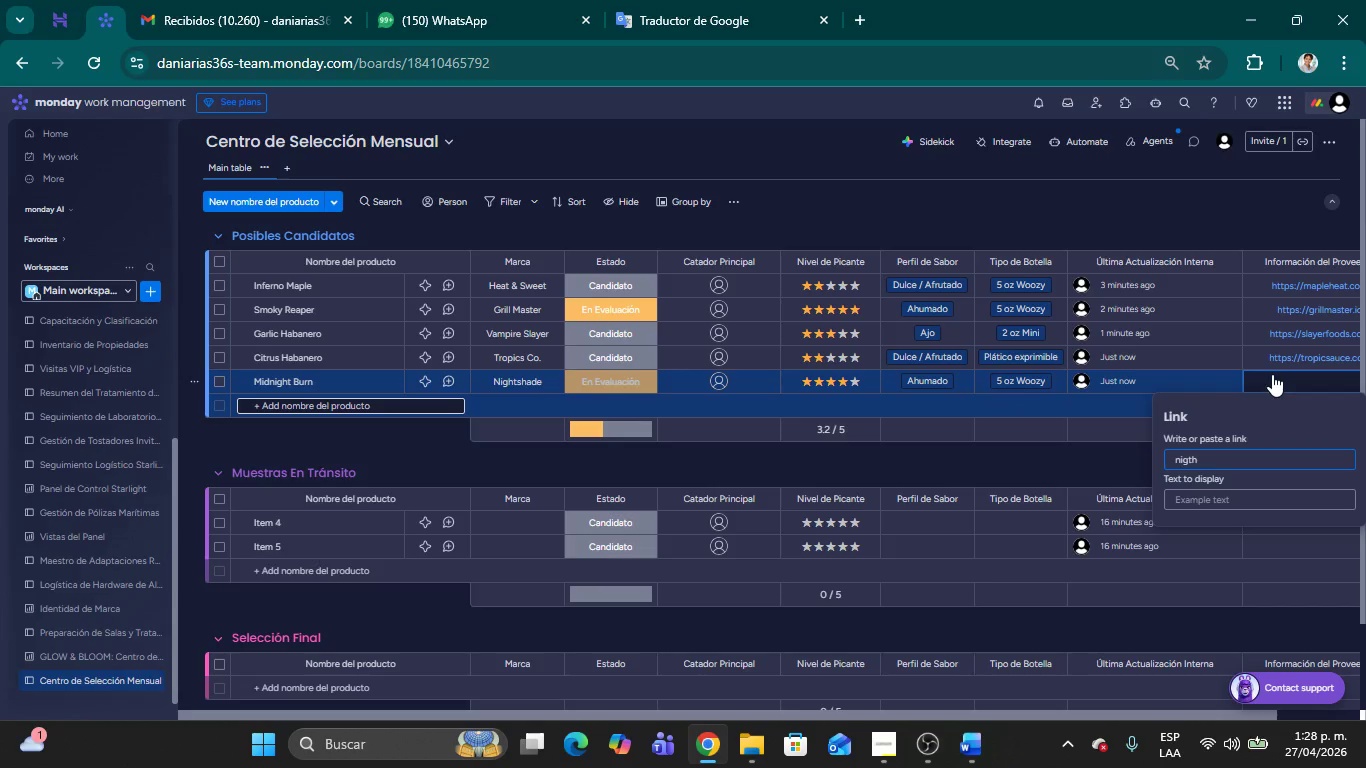 
key(Backspace)
key(Backspace)
type(htsa)
key(Backspace)
type(hade.com)
 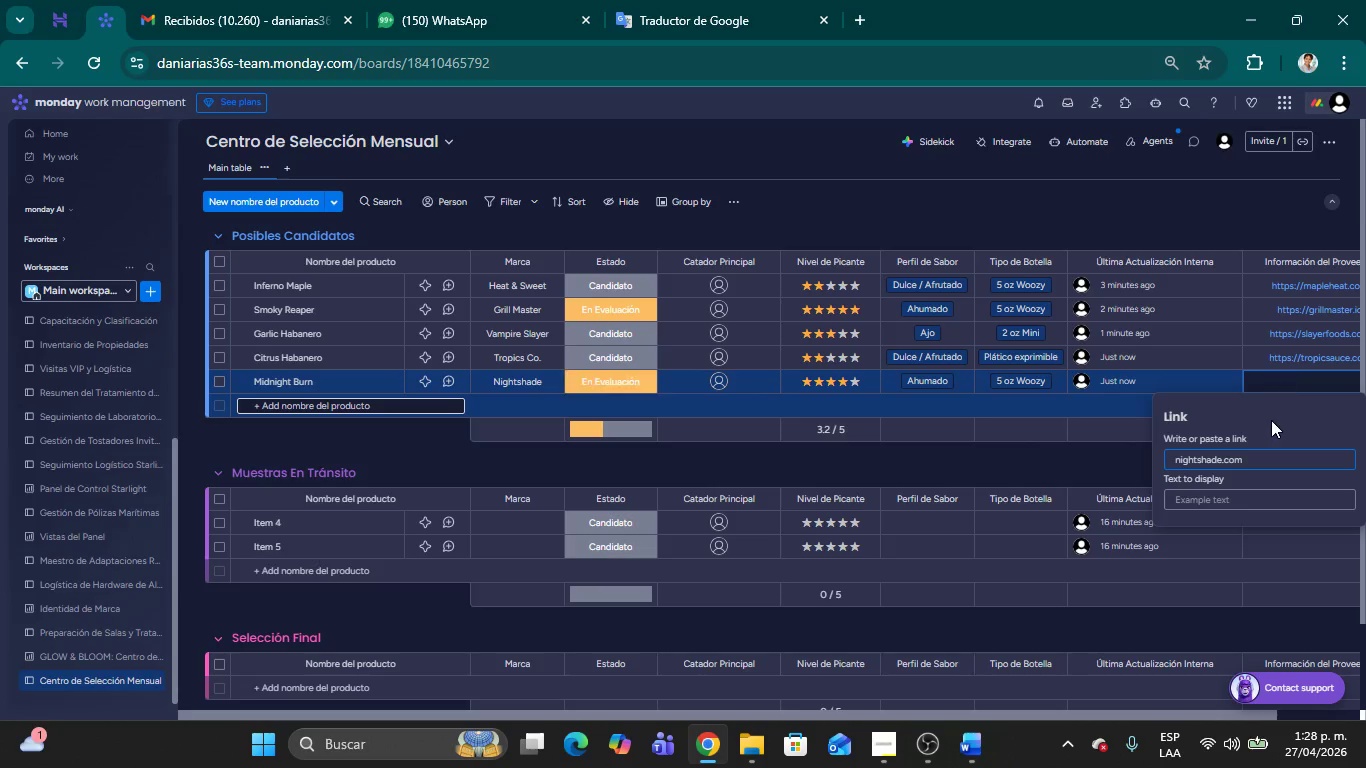 
left_click([1258, 413])
 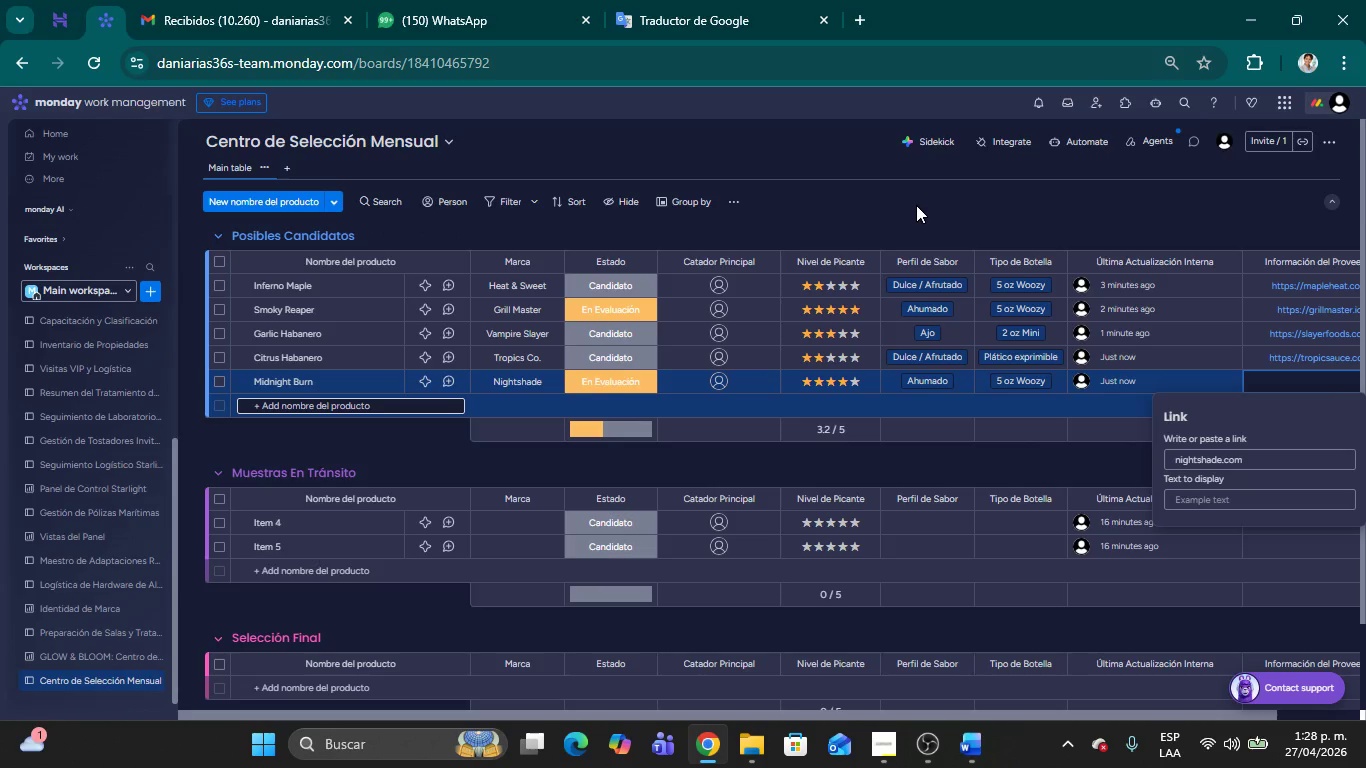 
wait(5.44)
 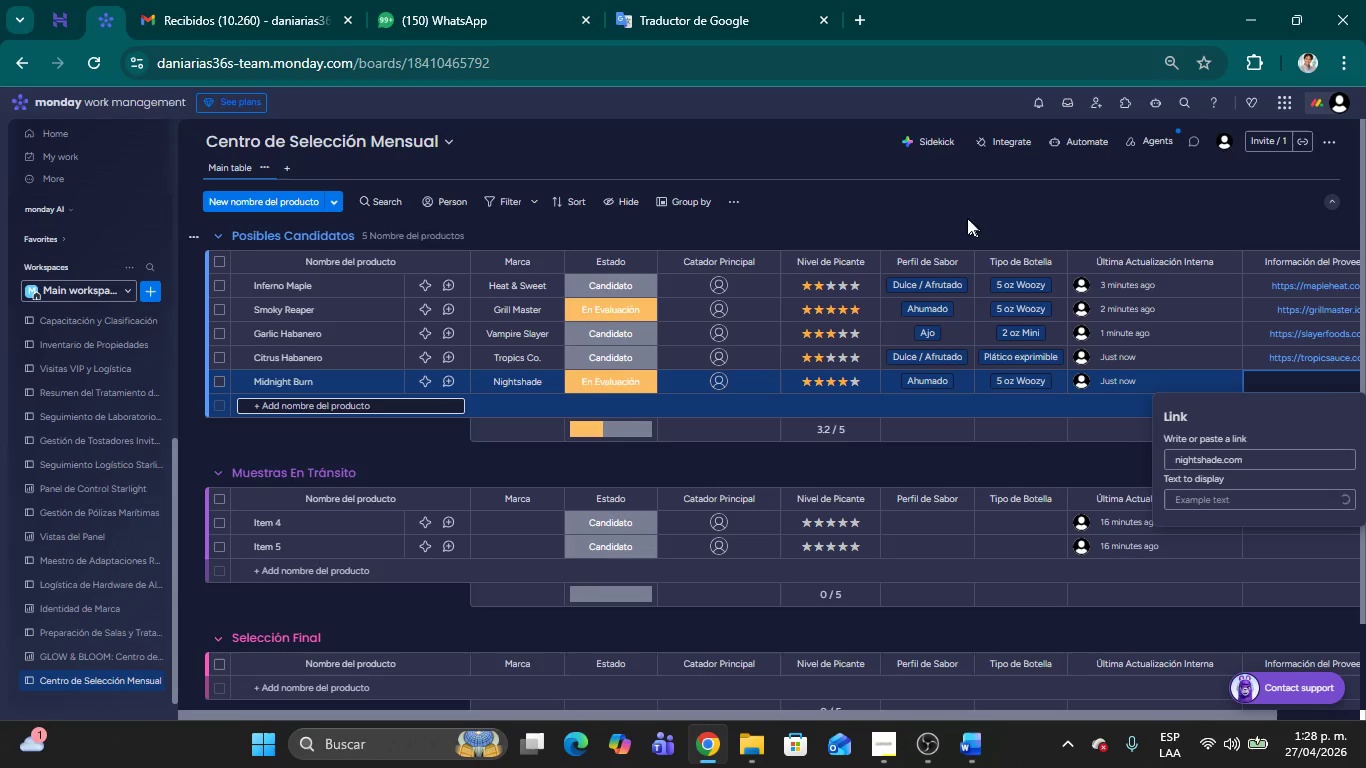 
left_click([1244, 458])
 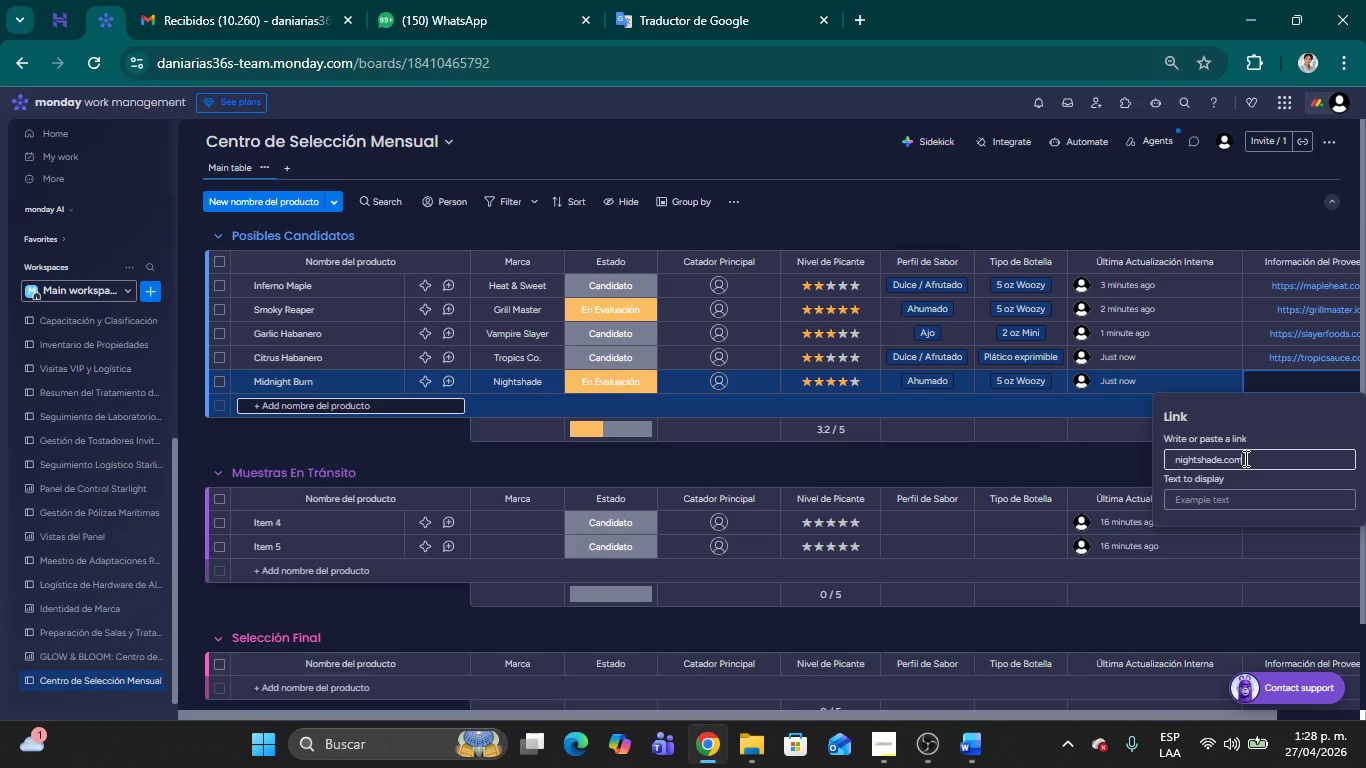 
key(Backspace)
 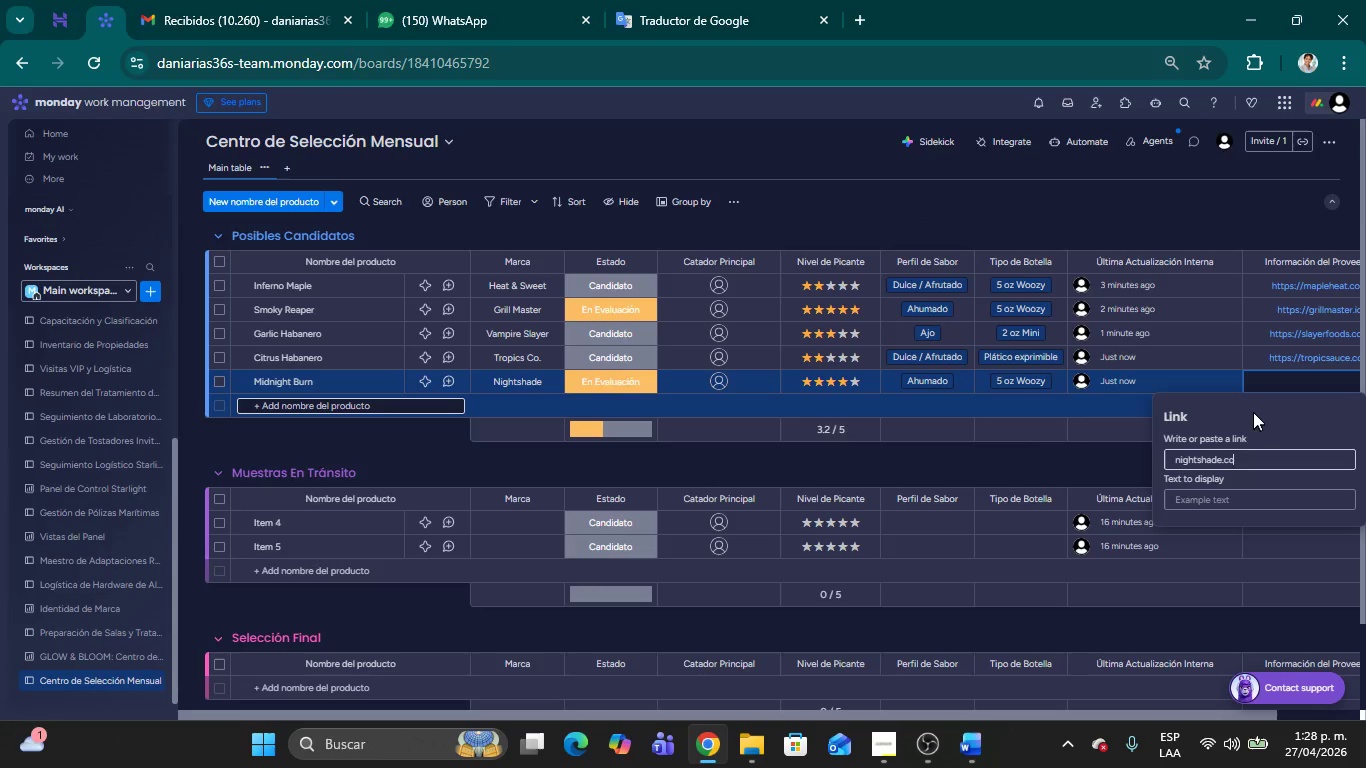 
left_click([1253, 411])
 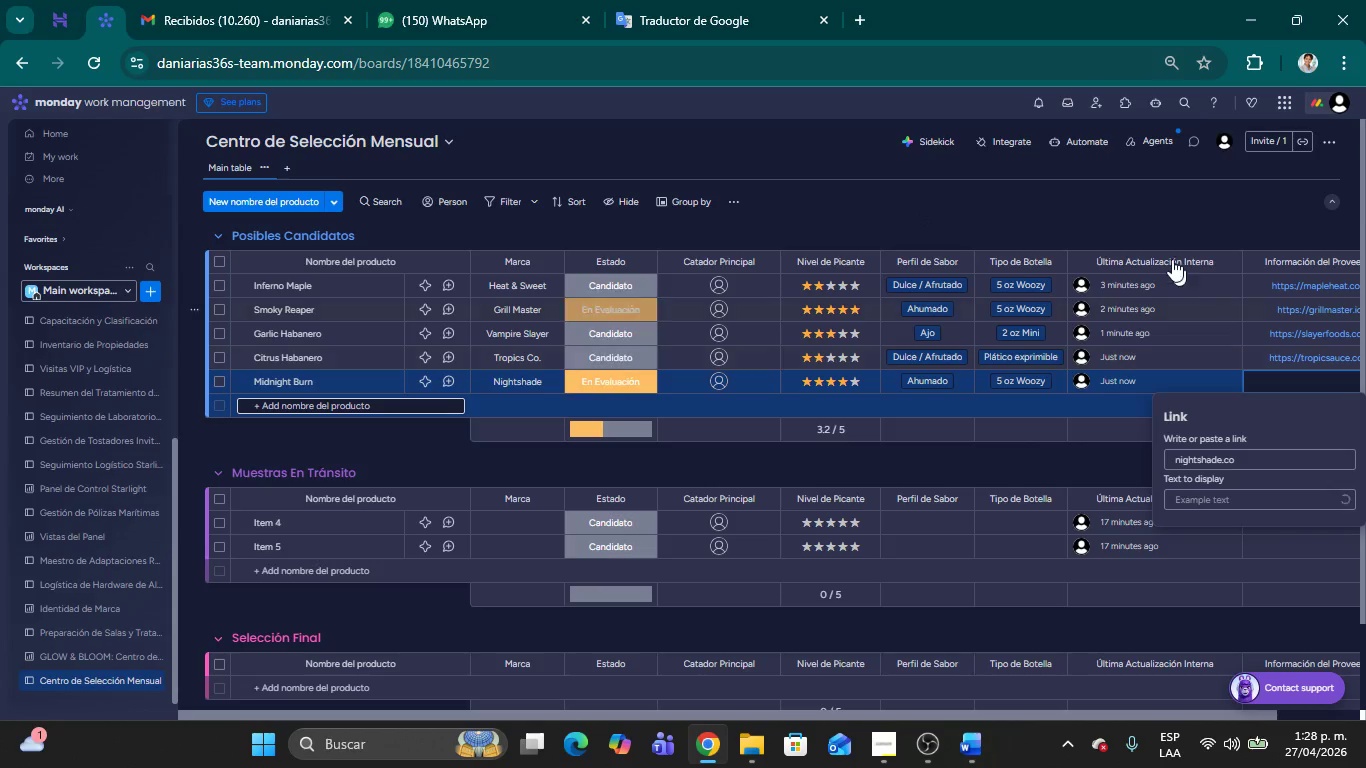 
left_click([1128, 209])
 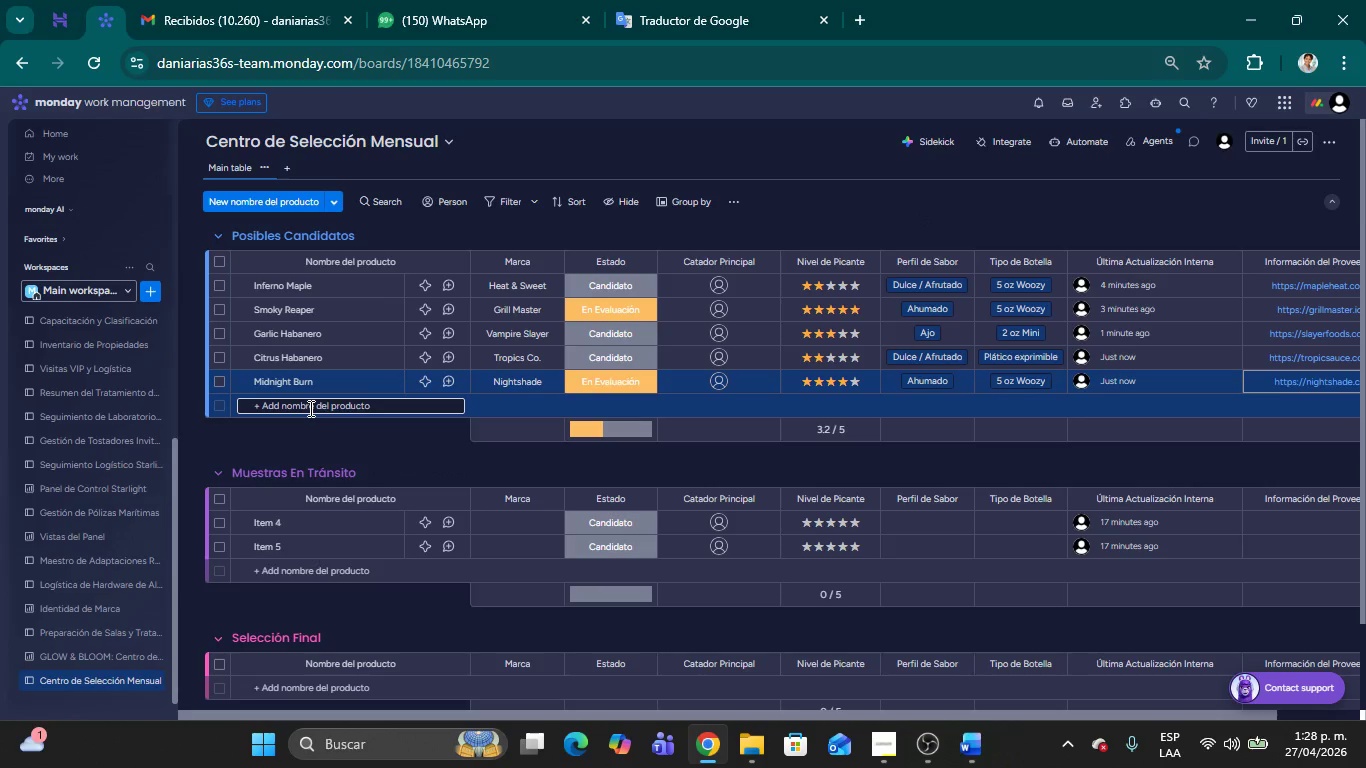 
wait(5.62)
 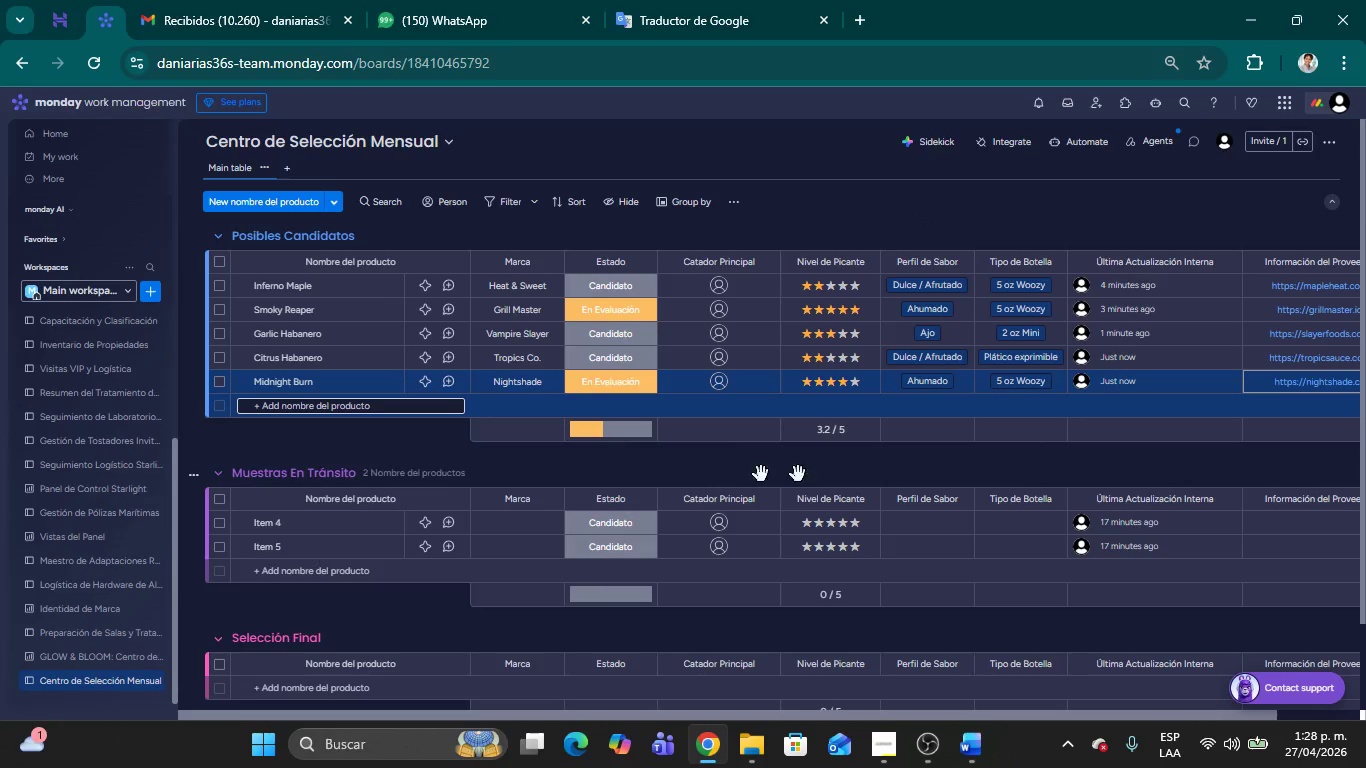 
left_click([309, 408])
 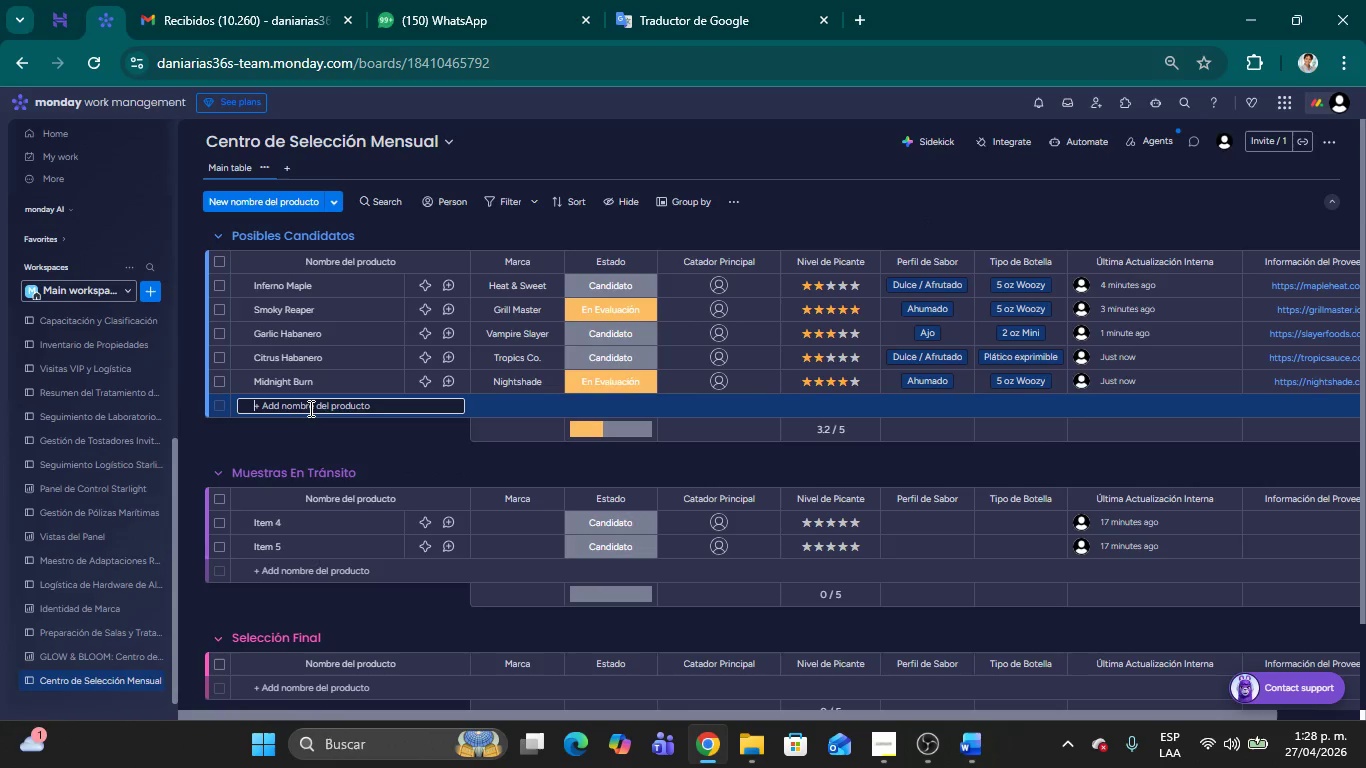 
type(Verde Viper)
 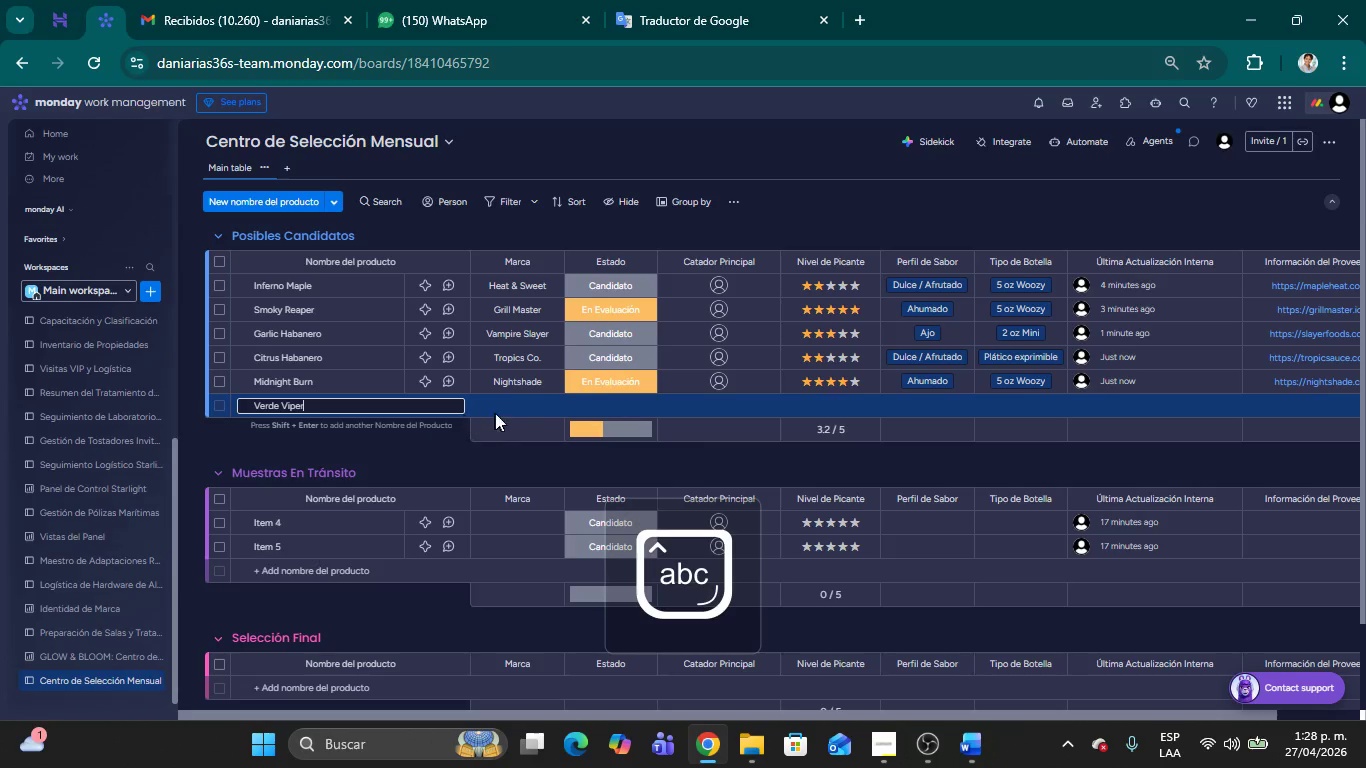 
left_click([532, 408])
 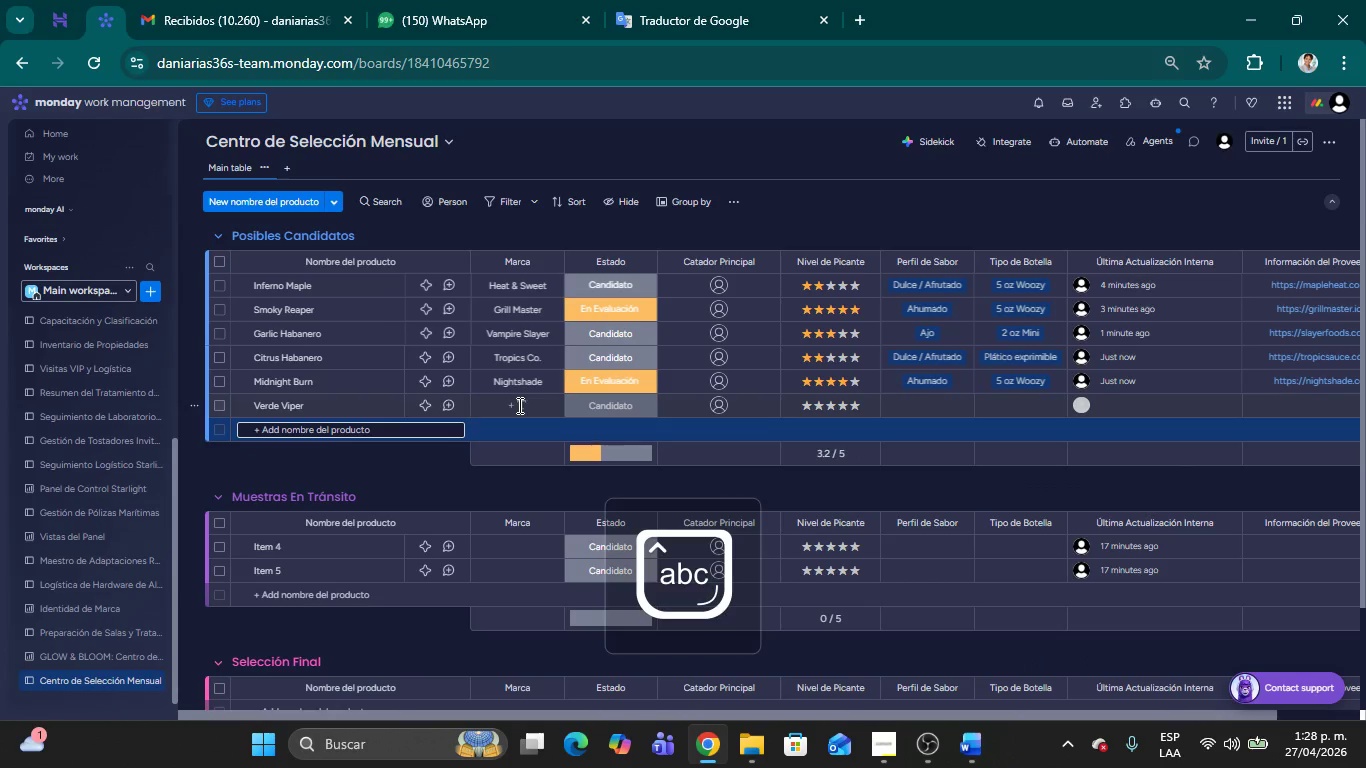 
left_click([517, 405])
 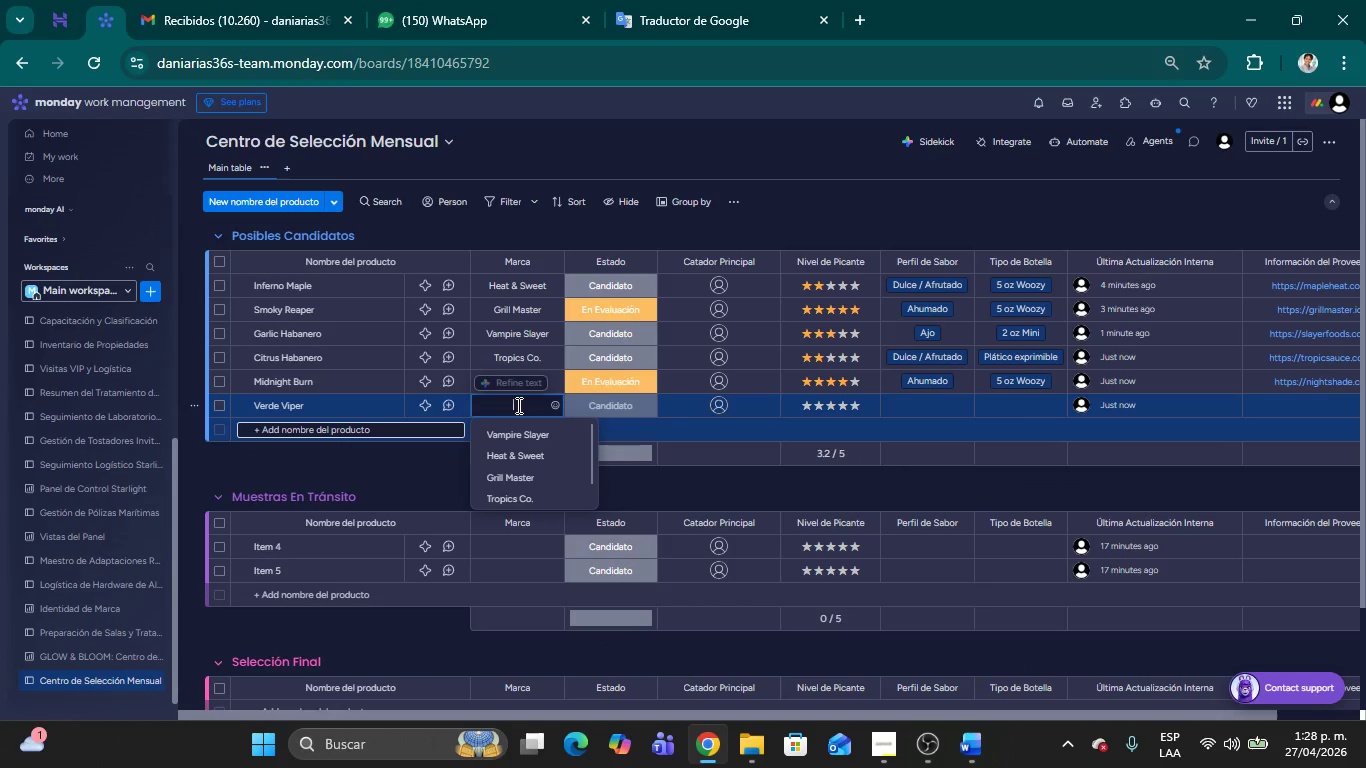 
type(Grenn )
key(Backspace)
key(Backspace)
key(Backspace)
type(en Venom)
 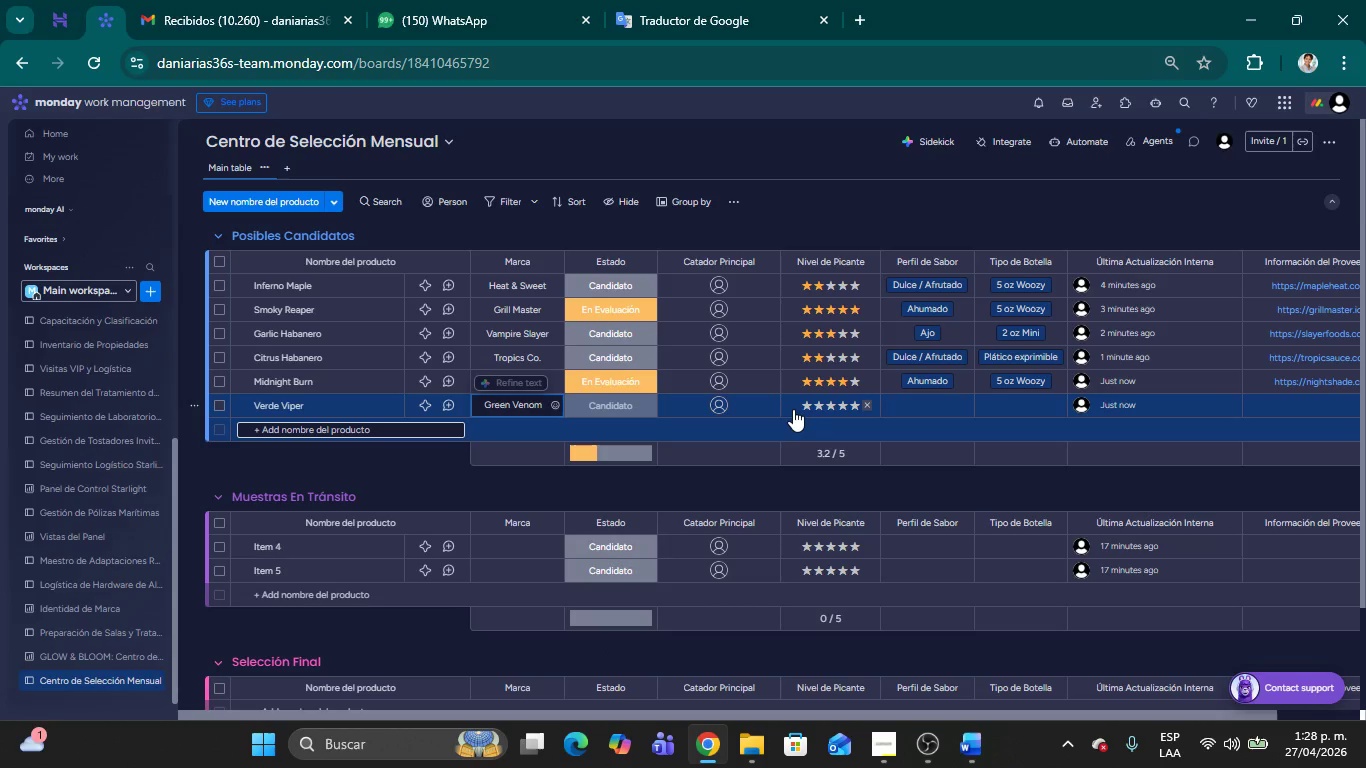 
wait(5.69)
 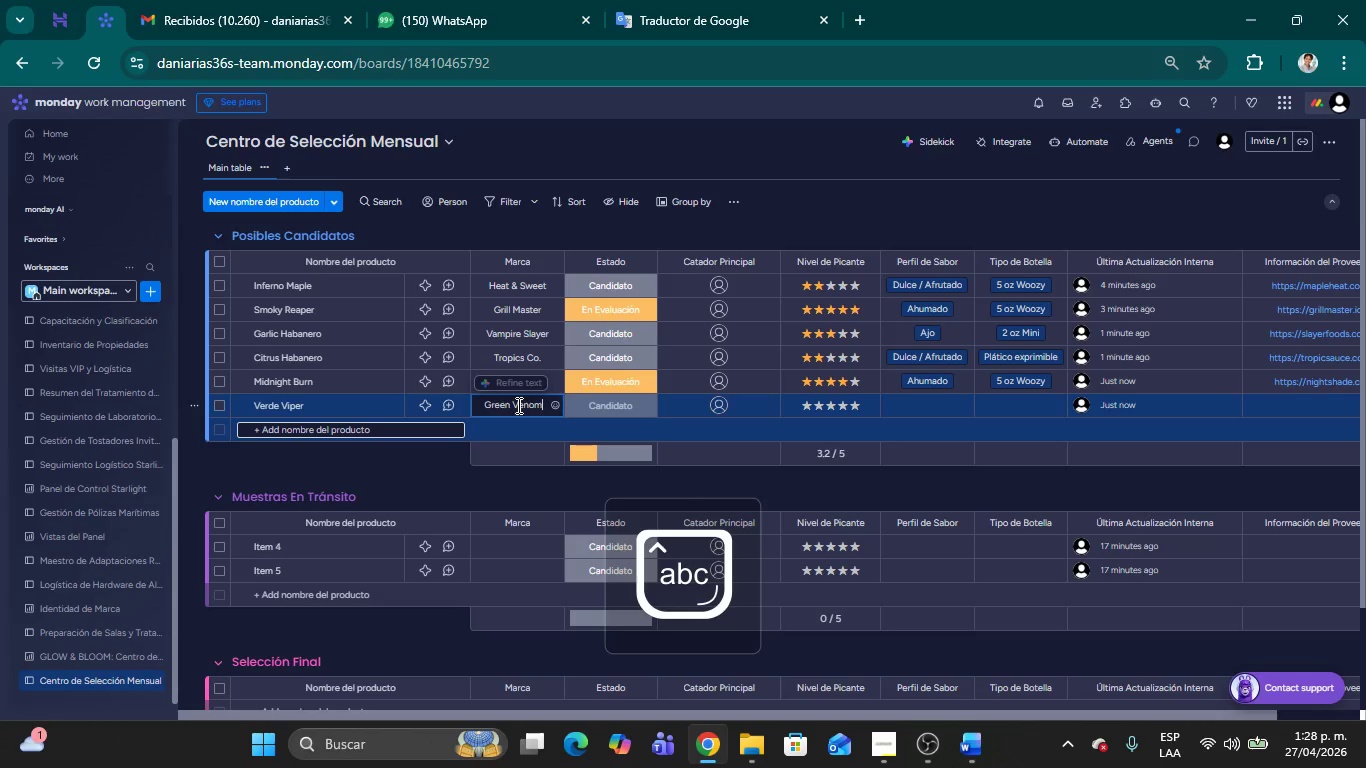 
left_click([803, 406])
 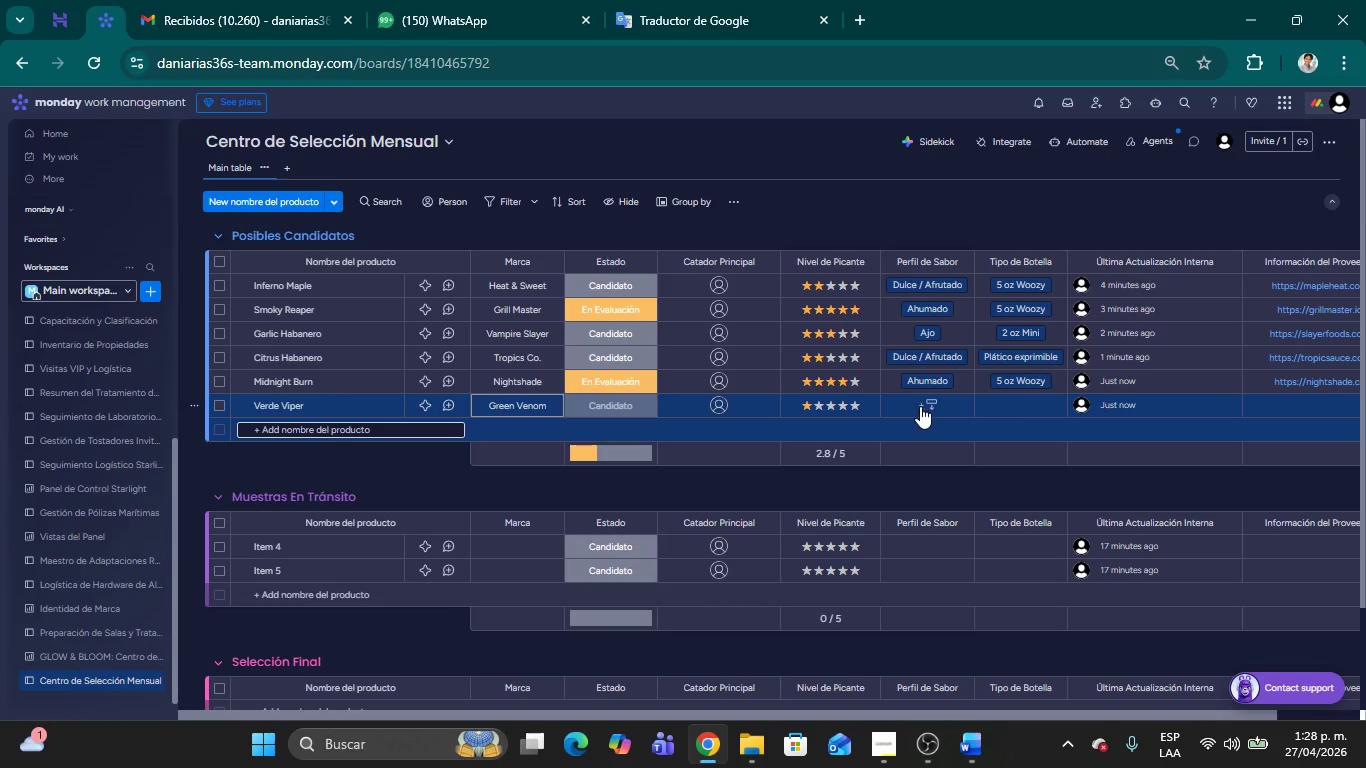 
left_click([929, 407])
 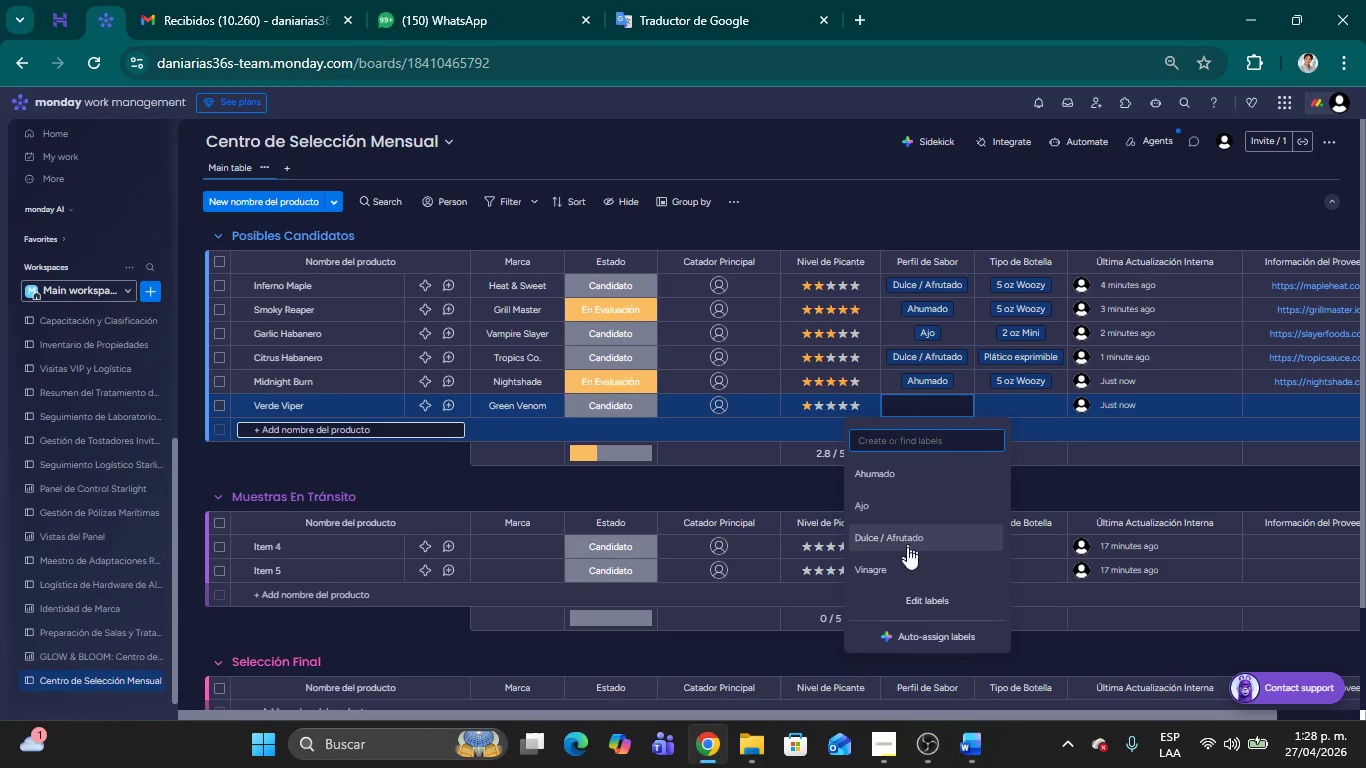 
left_click([907, 572])
 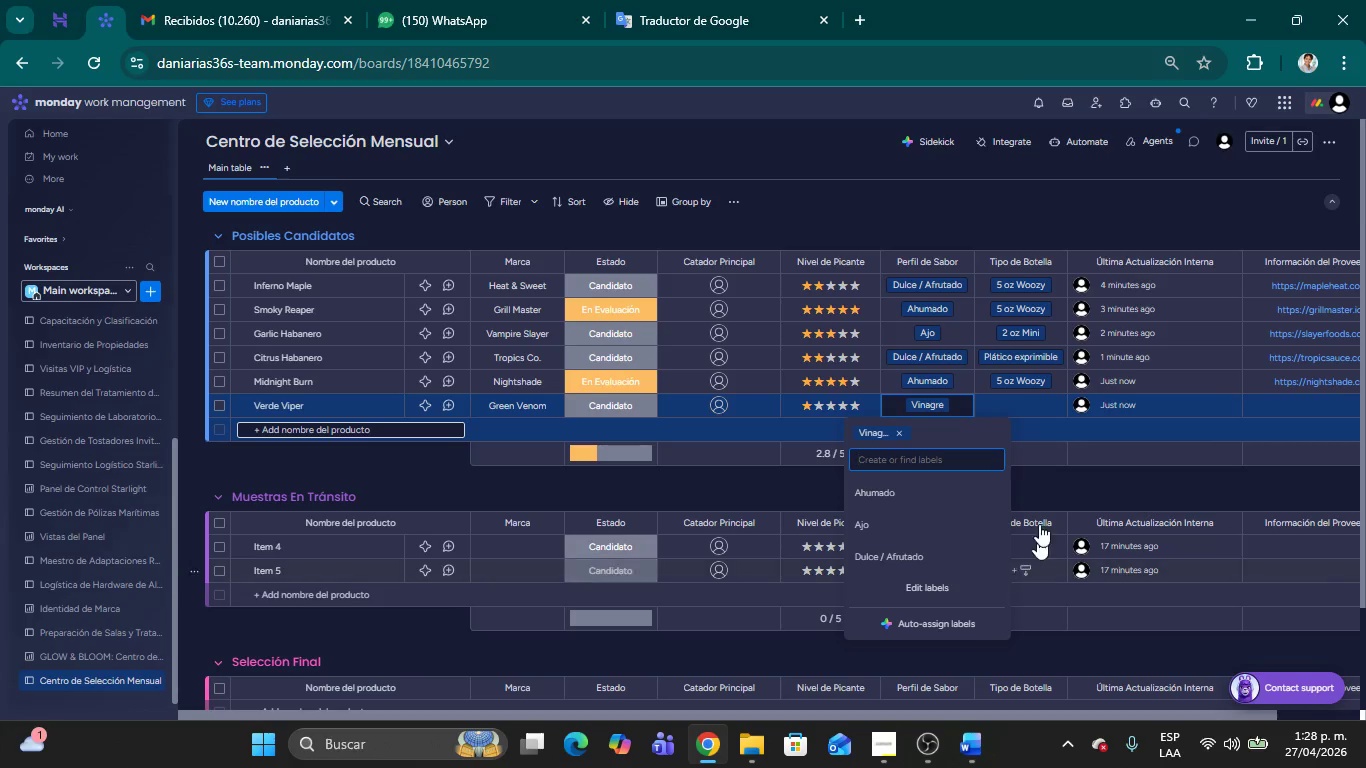 
left_click([1011, 404])
 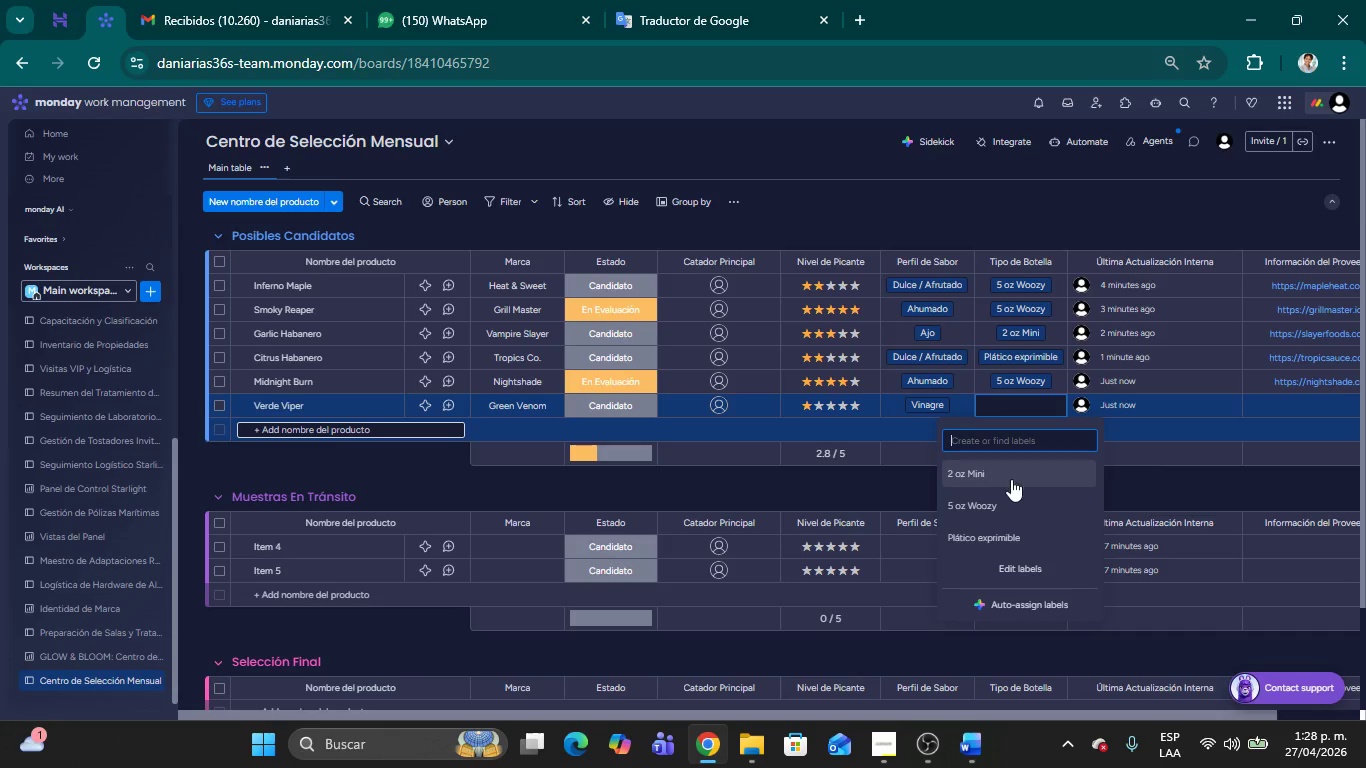 
left_click([1004, 500])
 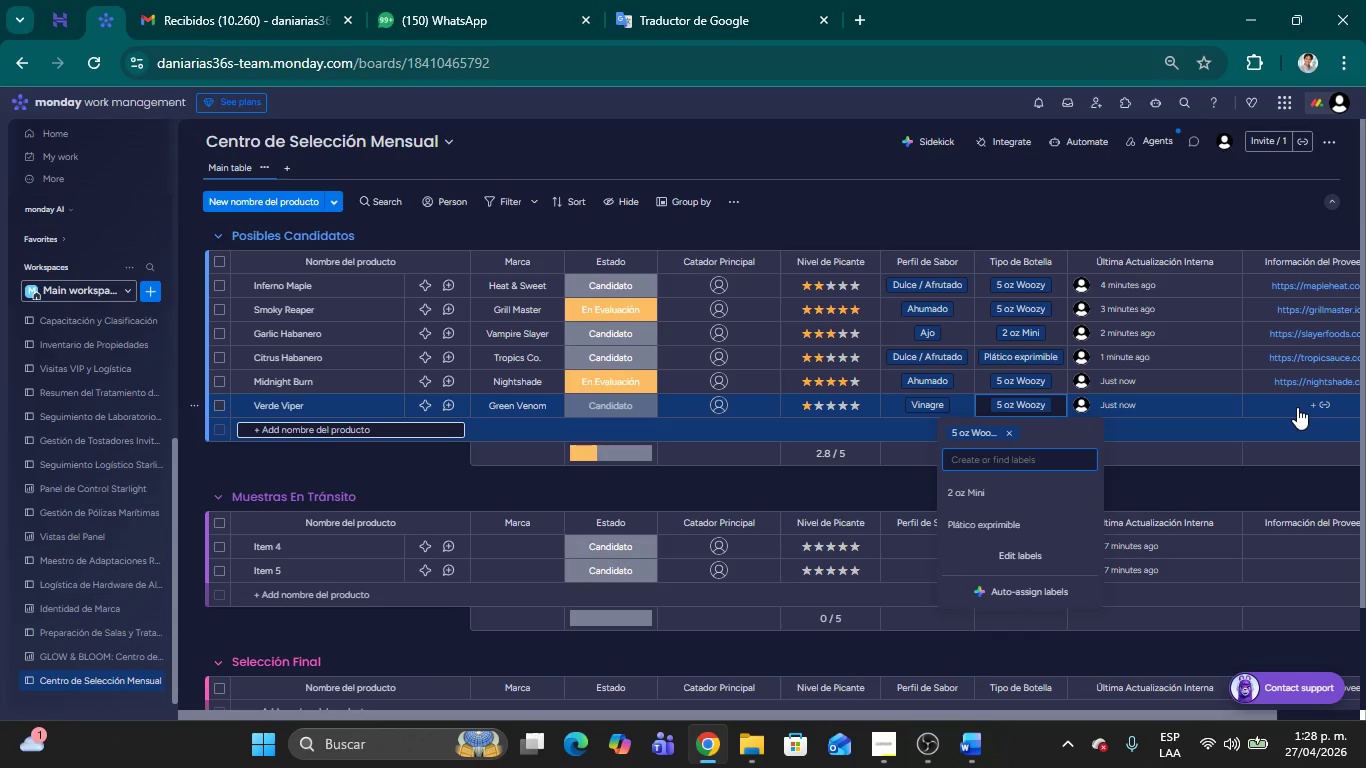 
left_click([1299, 407])
 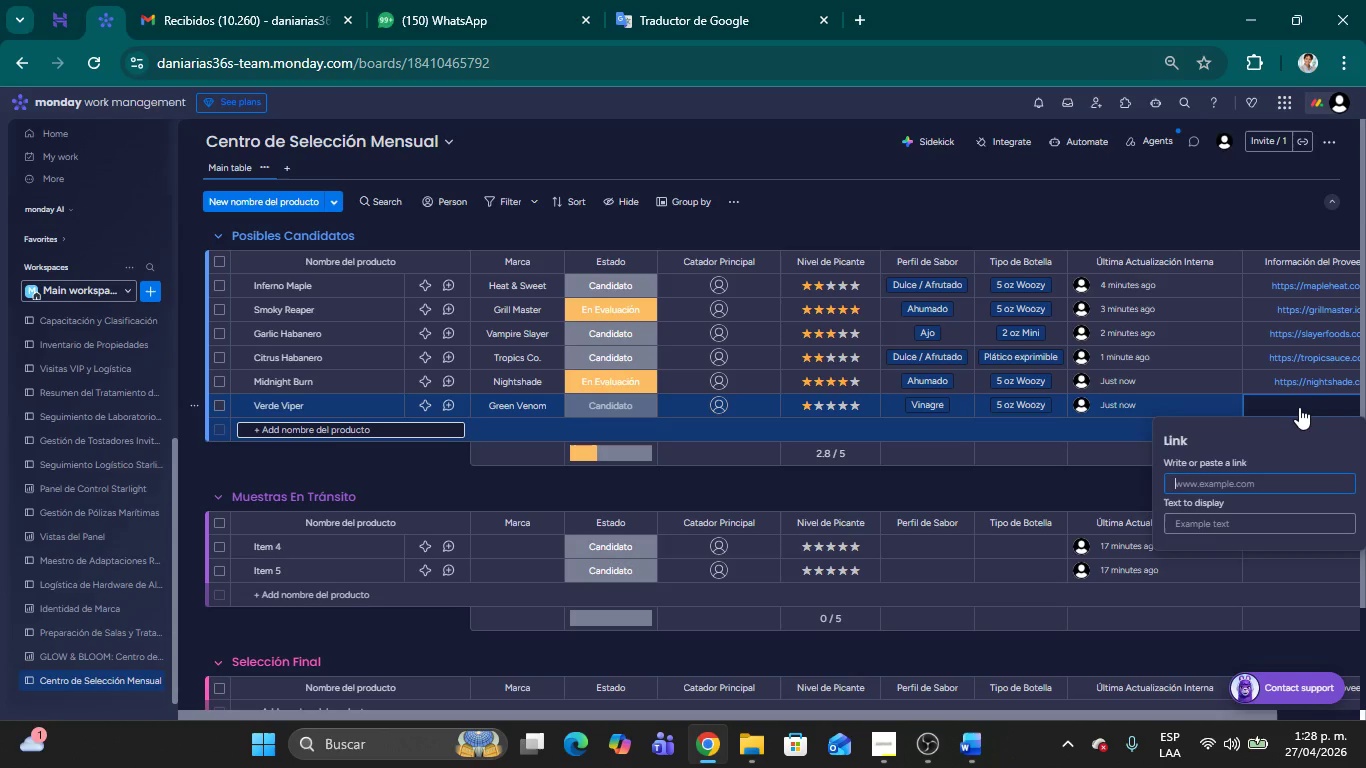 
type(greenvenom.com)
 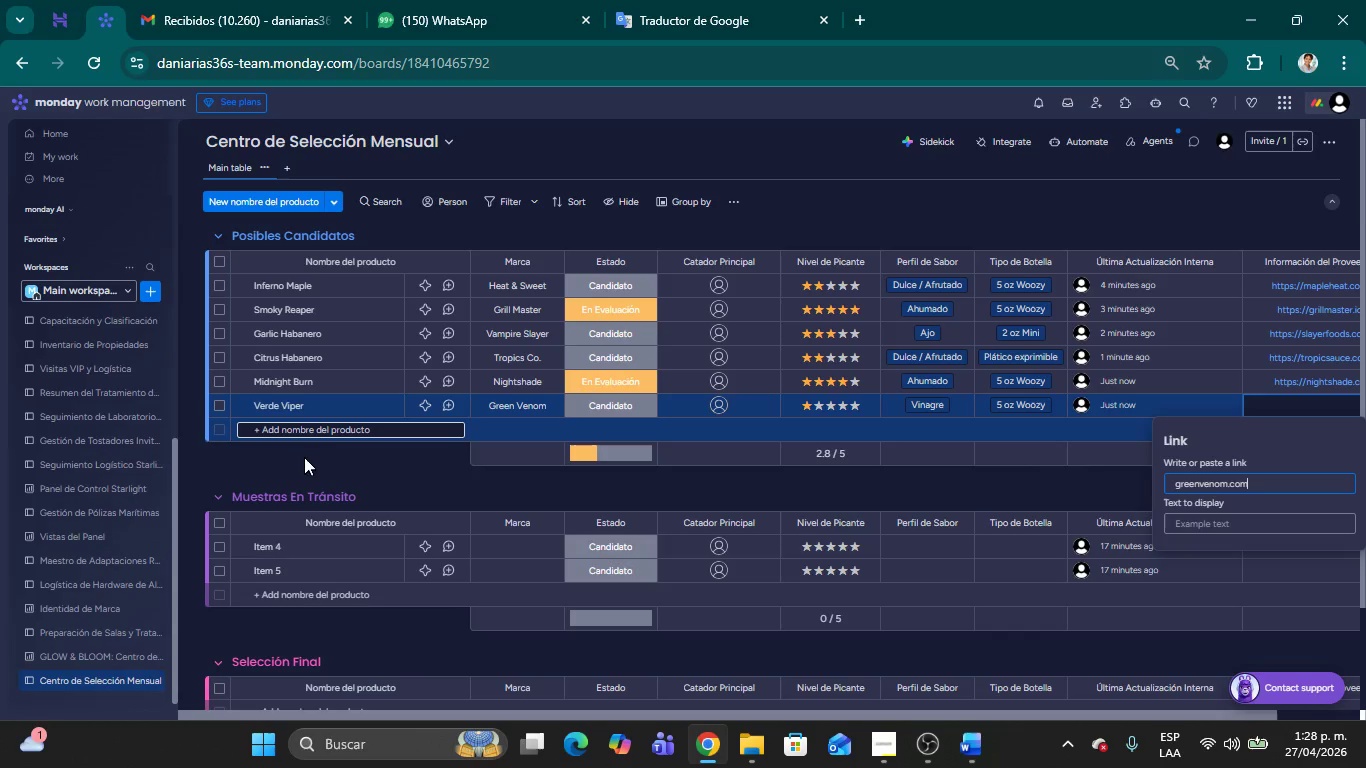 
left_click([289, 431])
 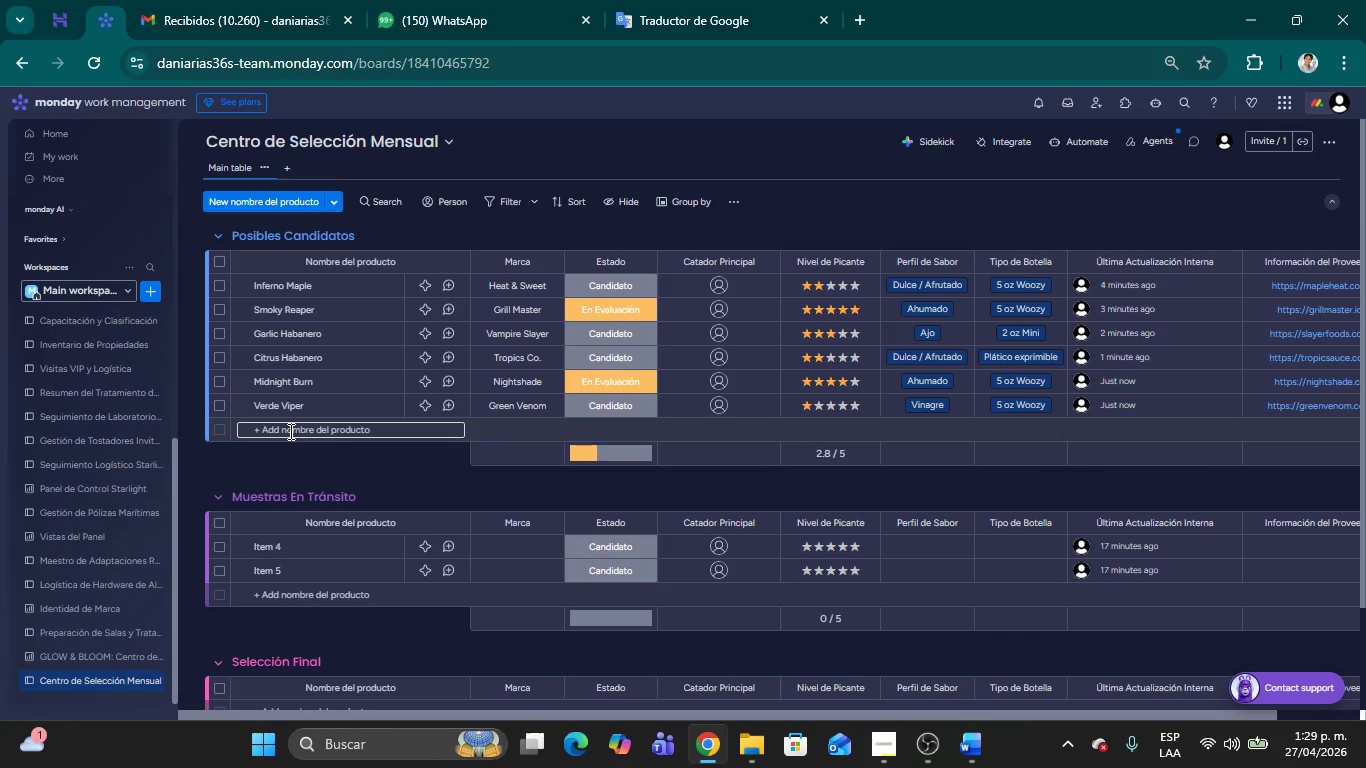 
type(Mustard Magna)
key(Backspace)
key(Backspace)
 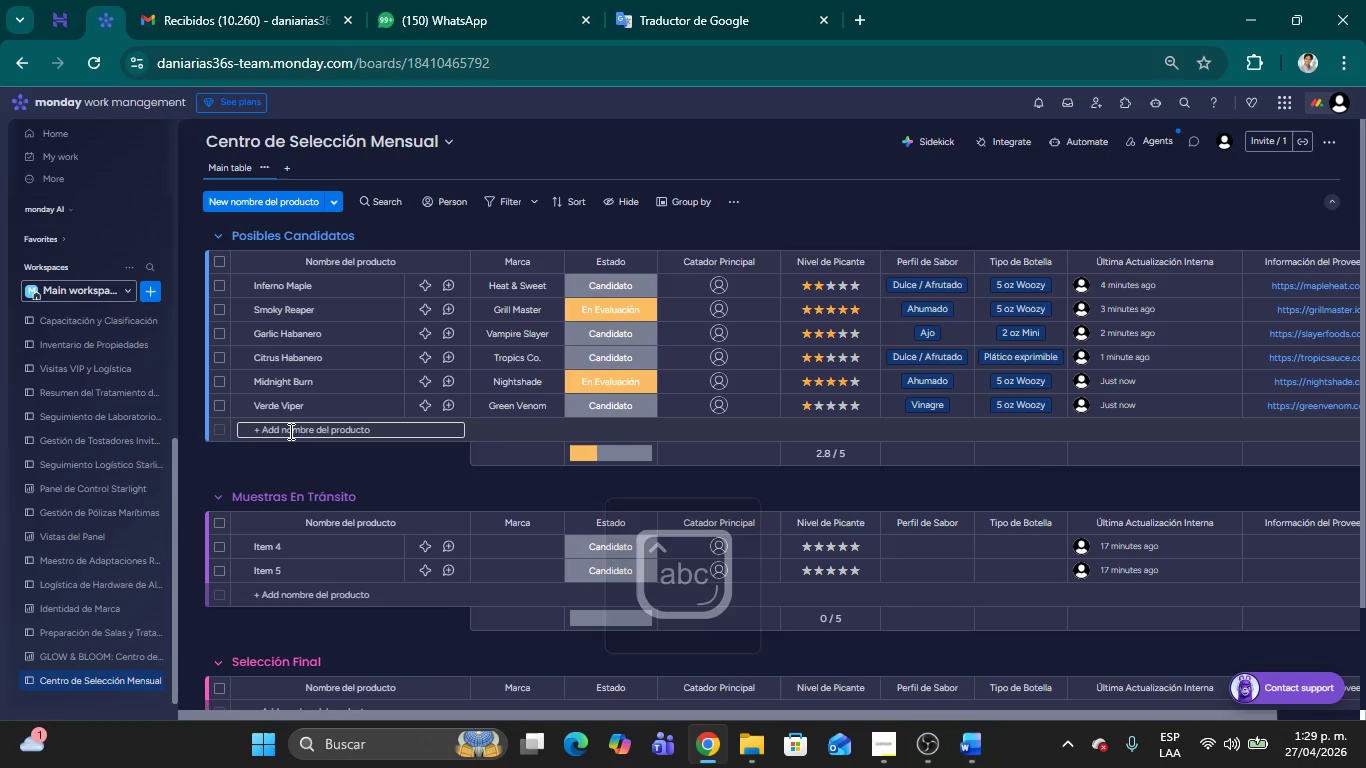 
left_click([289, 431])
 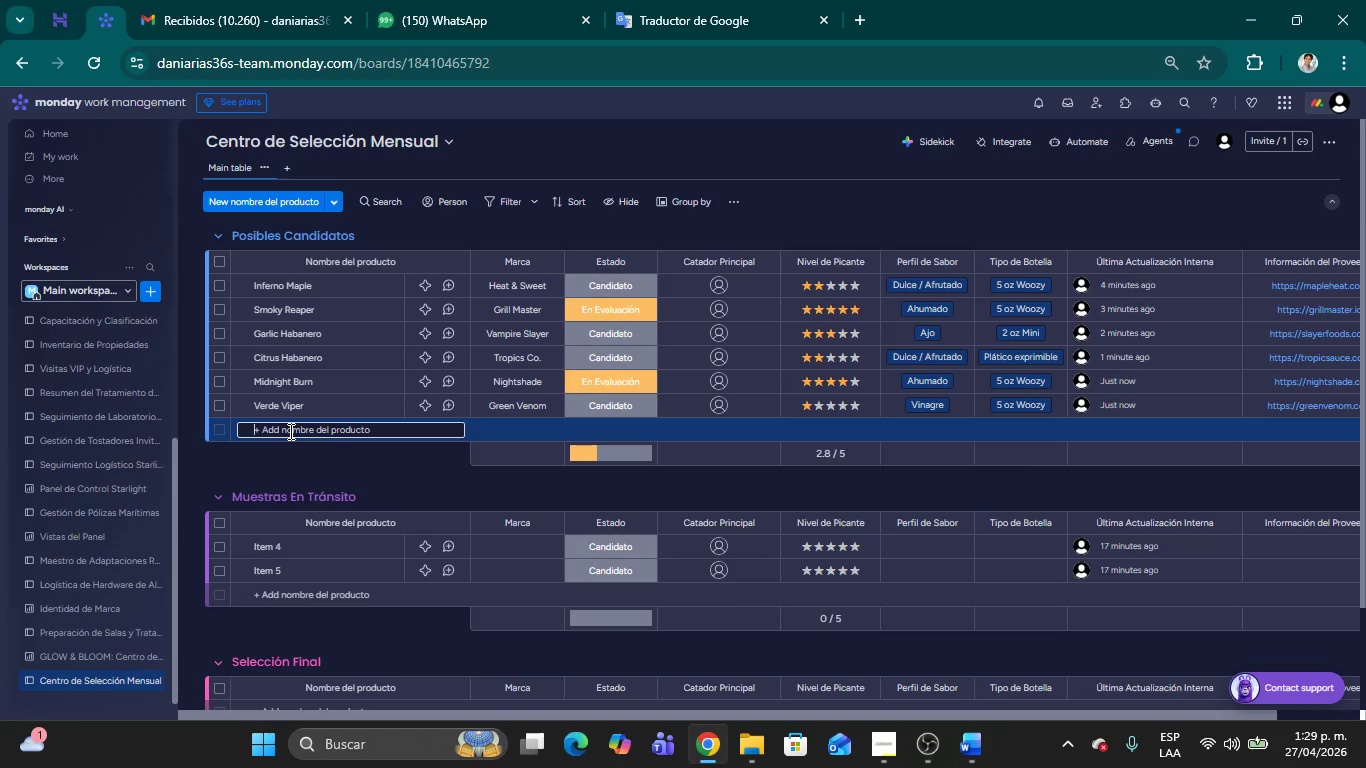 
type(Mustard Magma)
 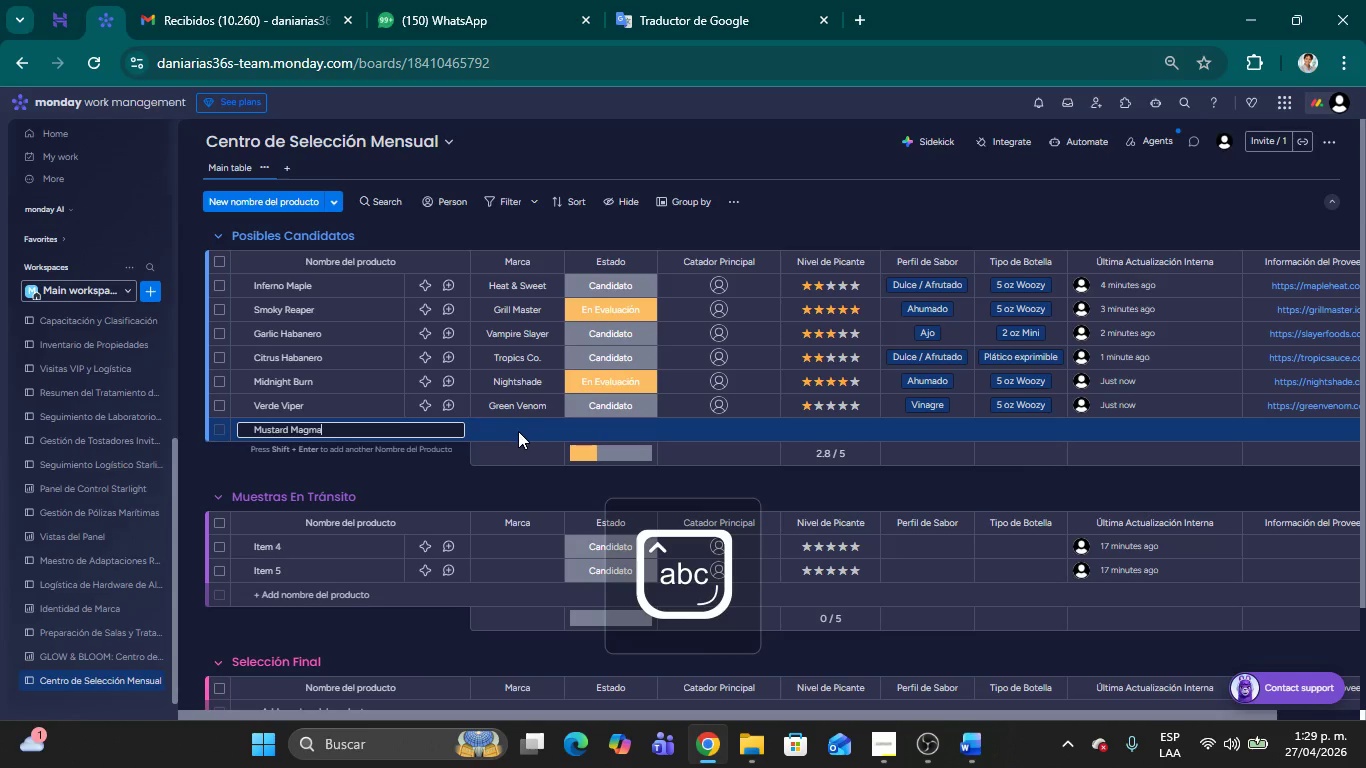 
left_click([515, 431])
 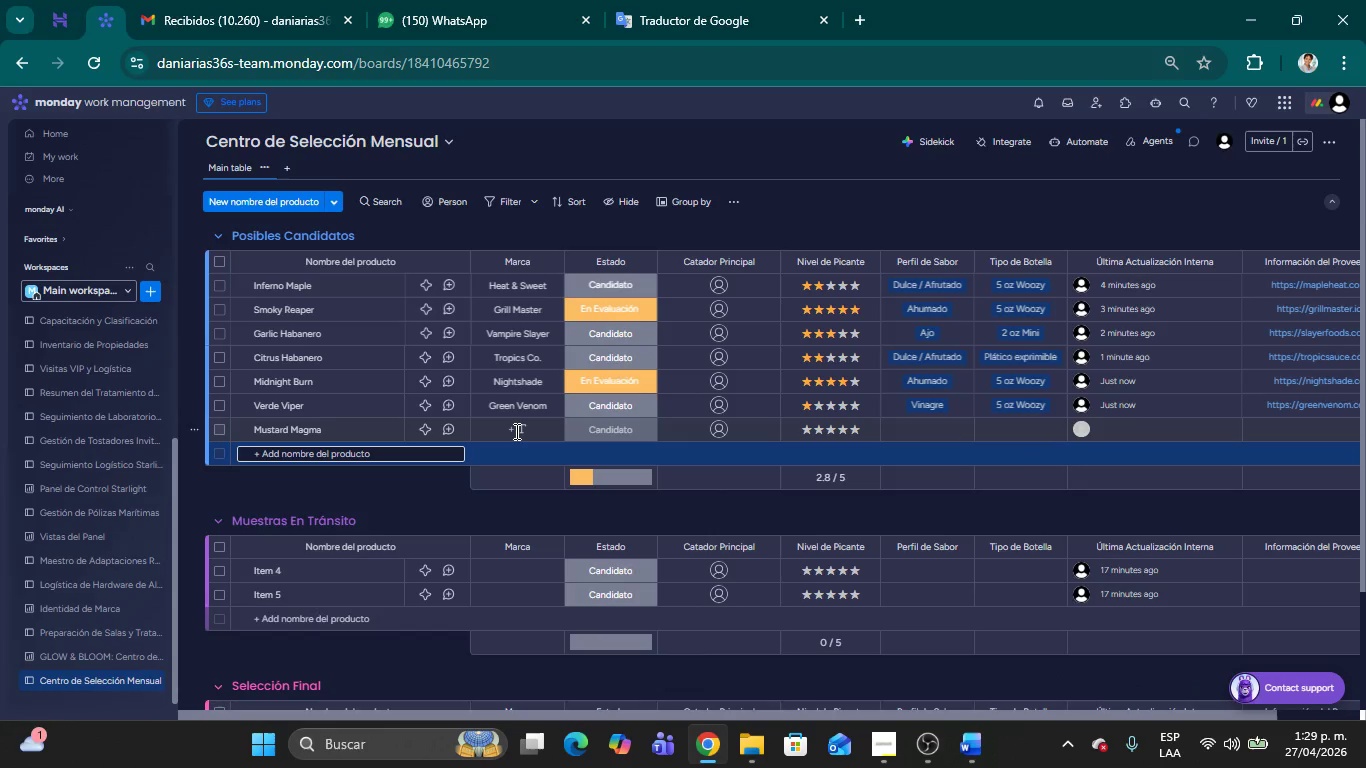 
left_click([515, 431])
 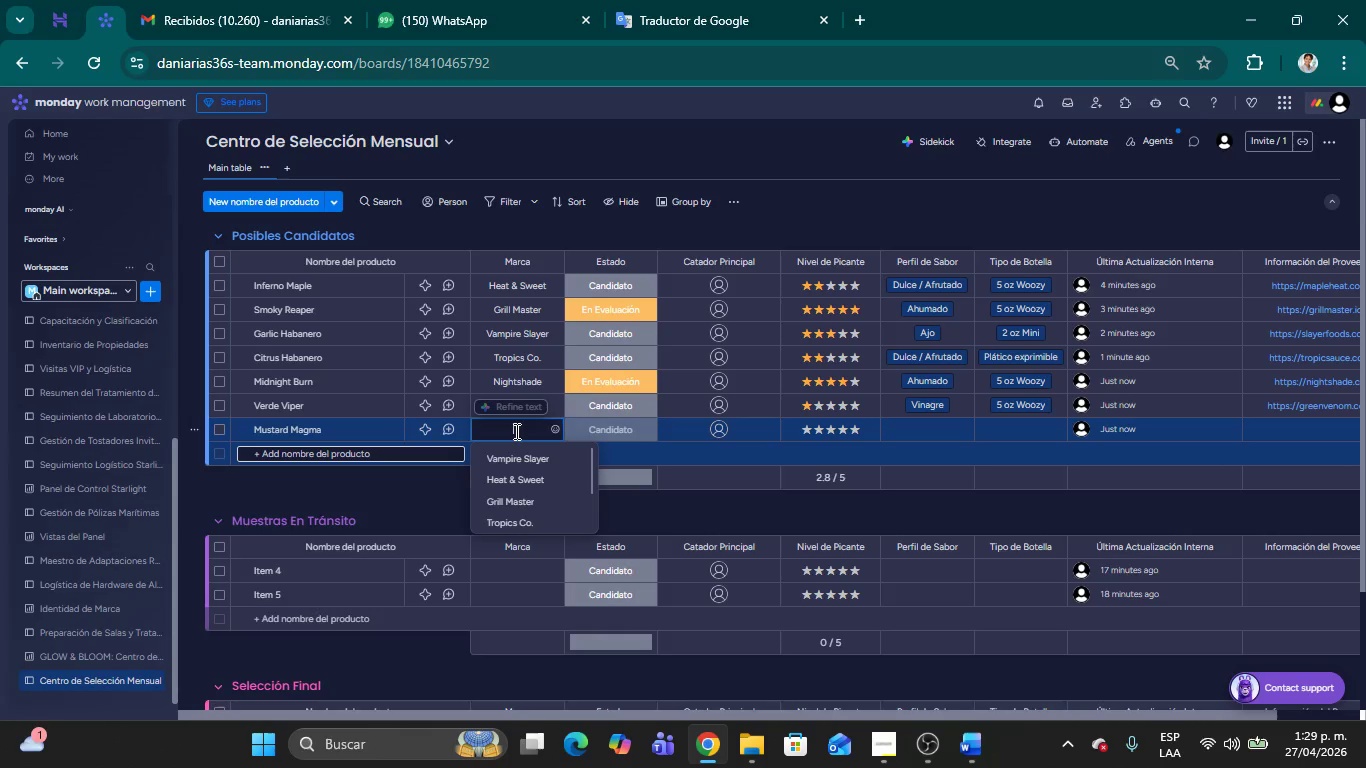 
type(Yeloww Bite)
 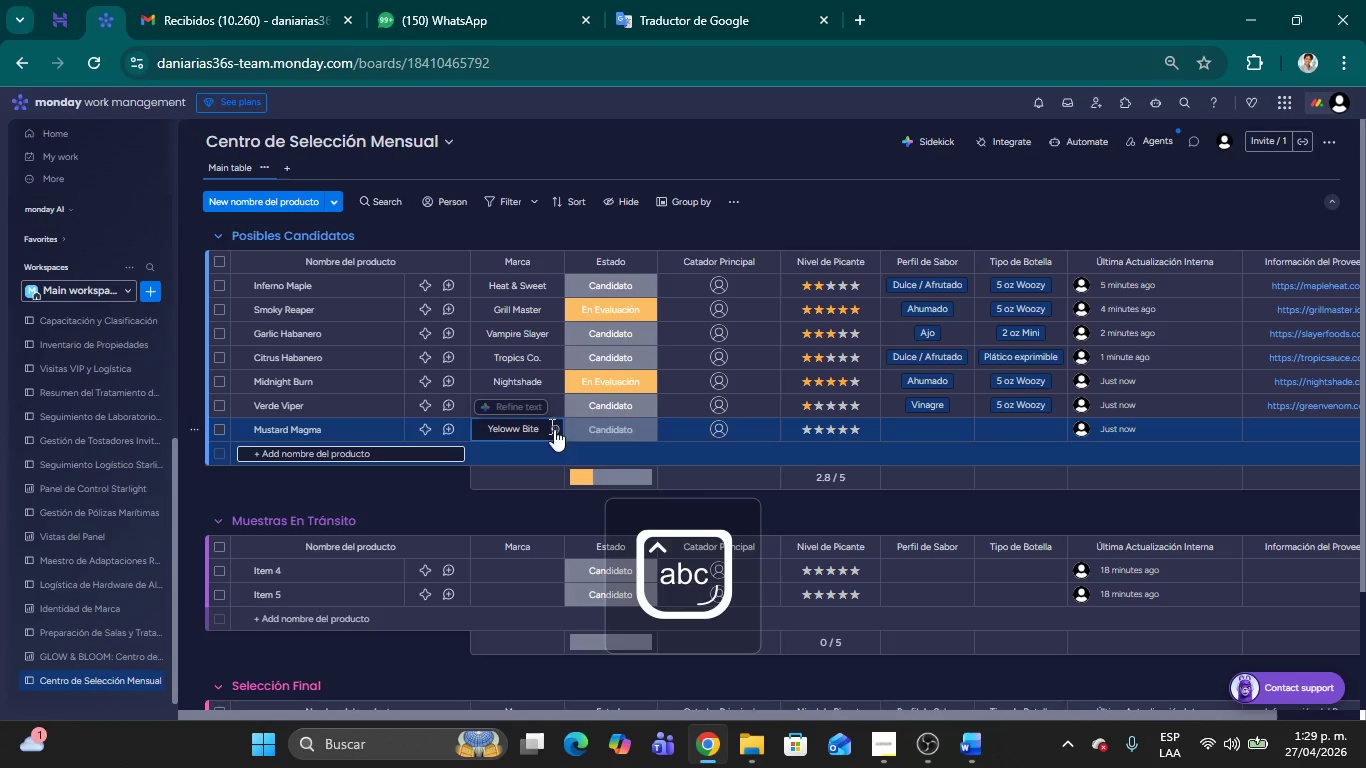 
left_click([626, 433])
 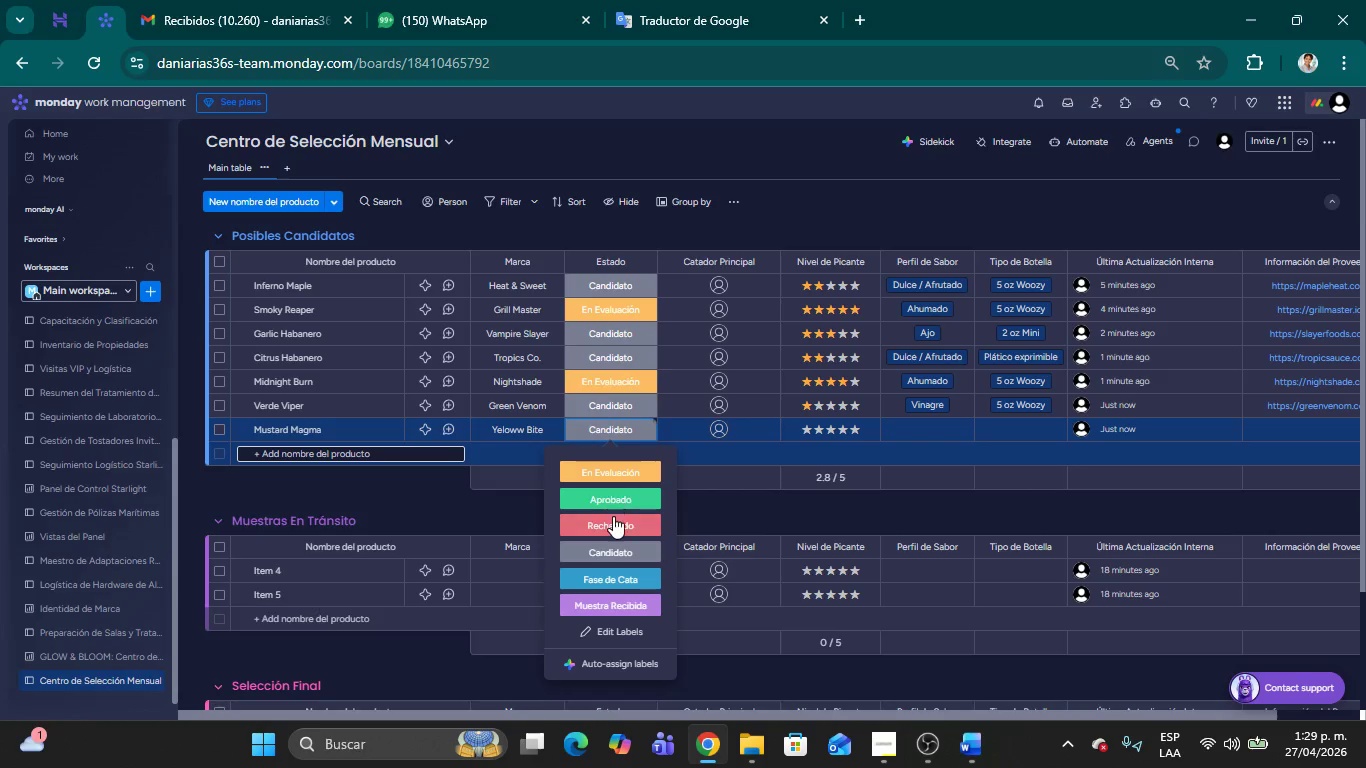 
left_click([613, 524])
 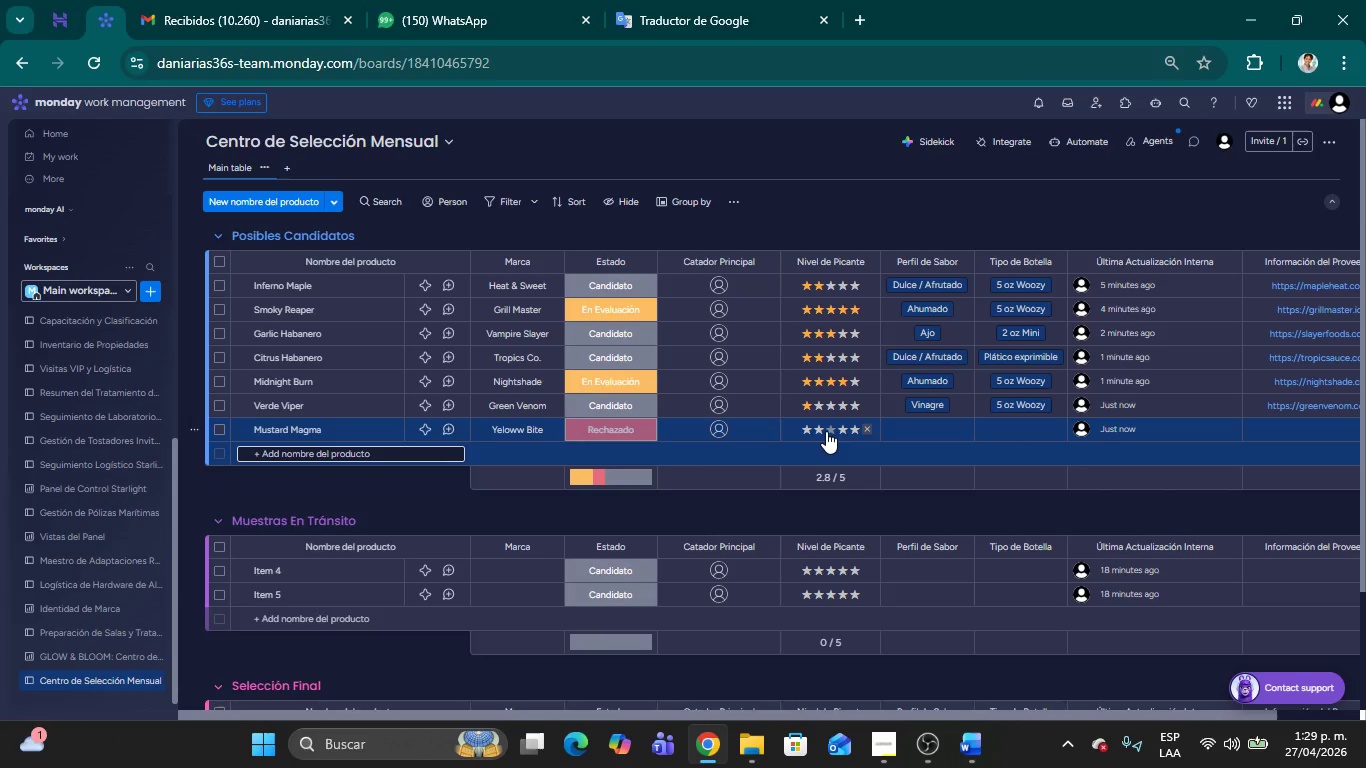 
left_click([828, 431])
 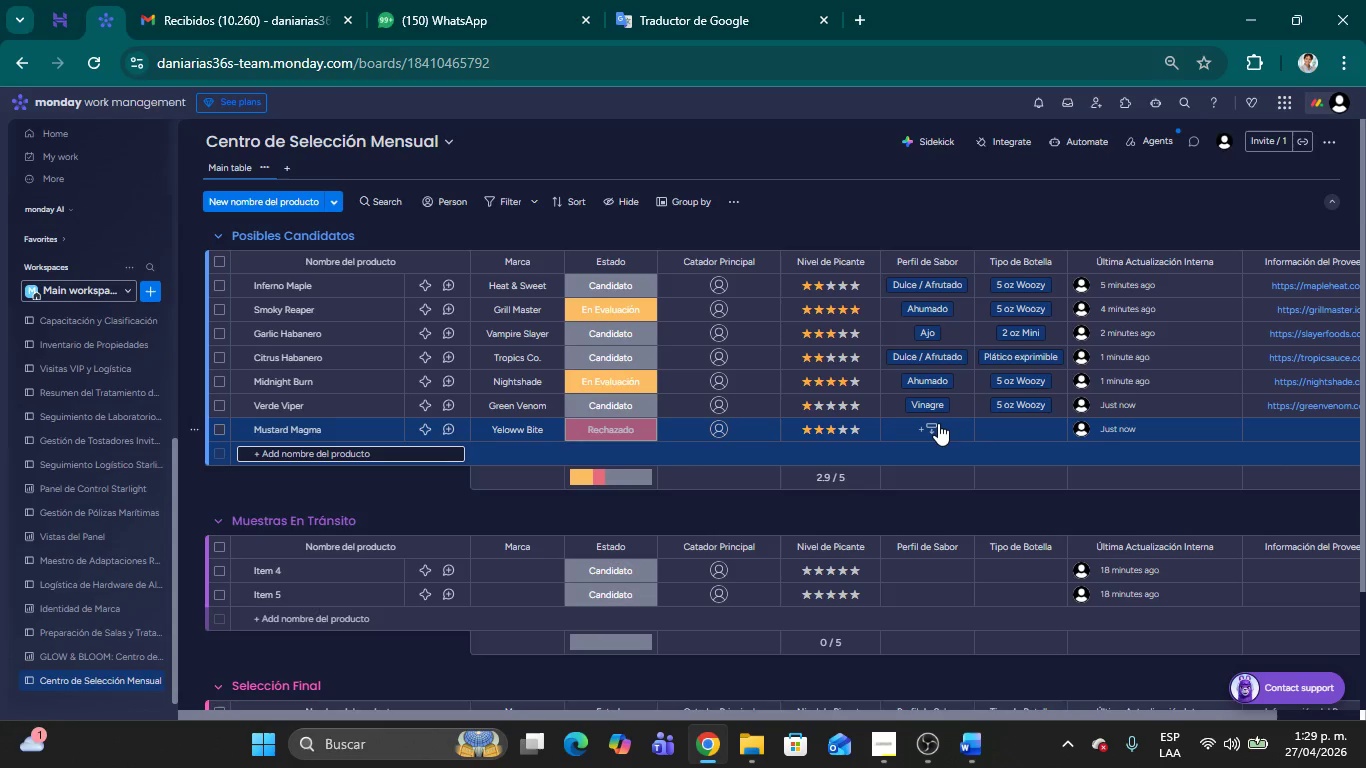 
left_click([938, 423])
 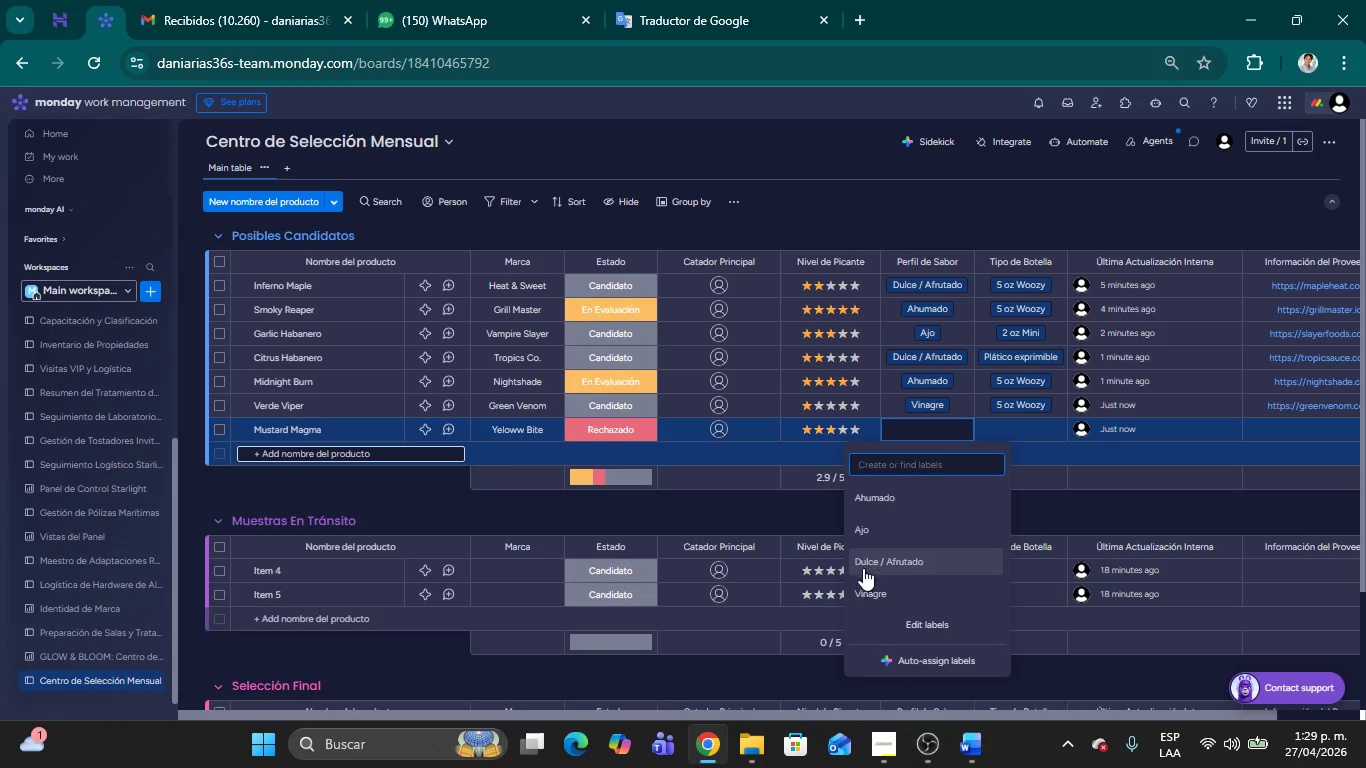 
left_click([867, 590])
 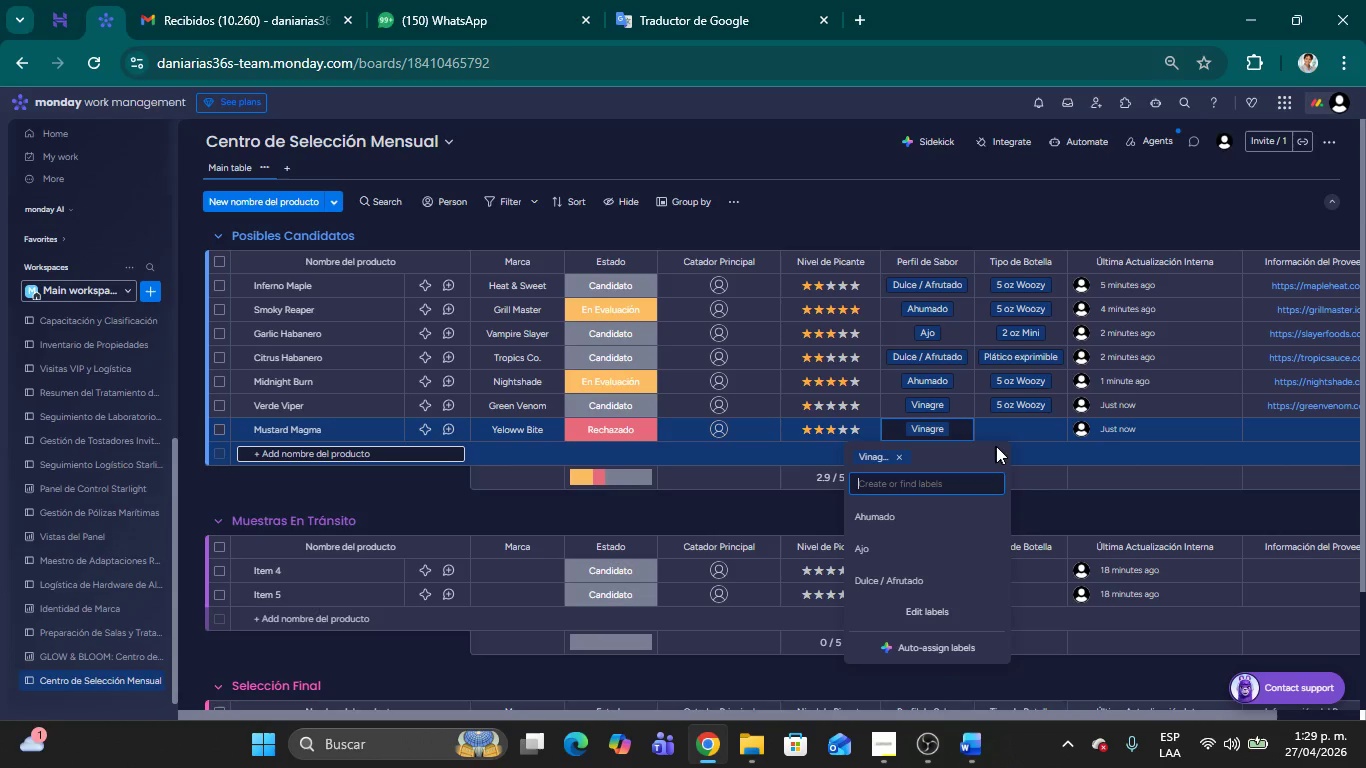 
left_click([1014, 430])
 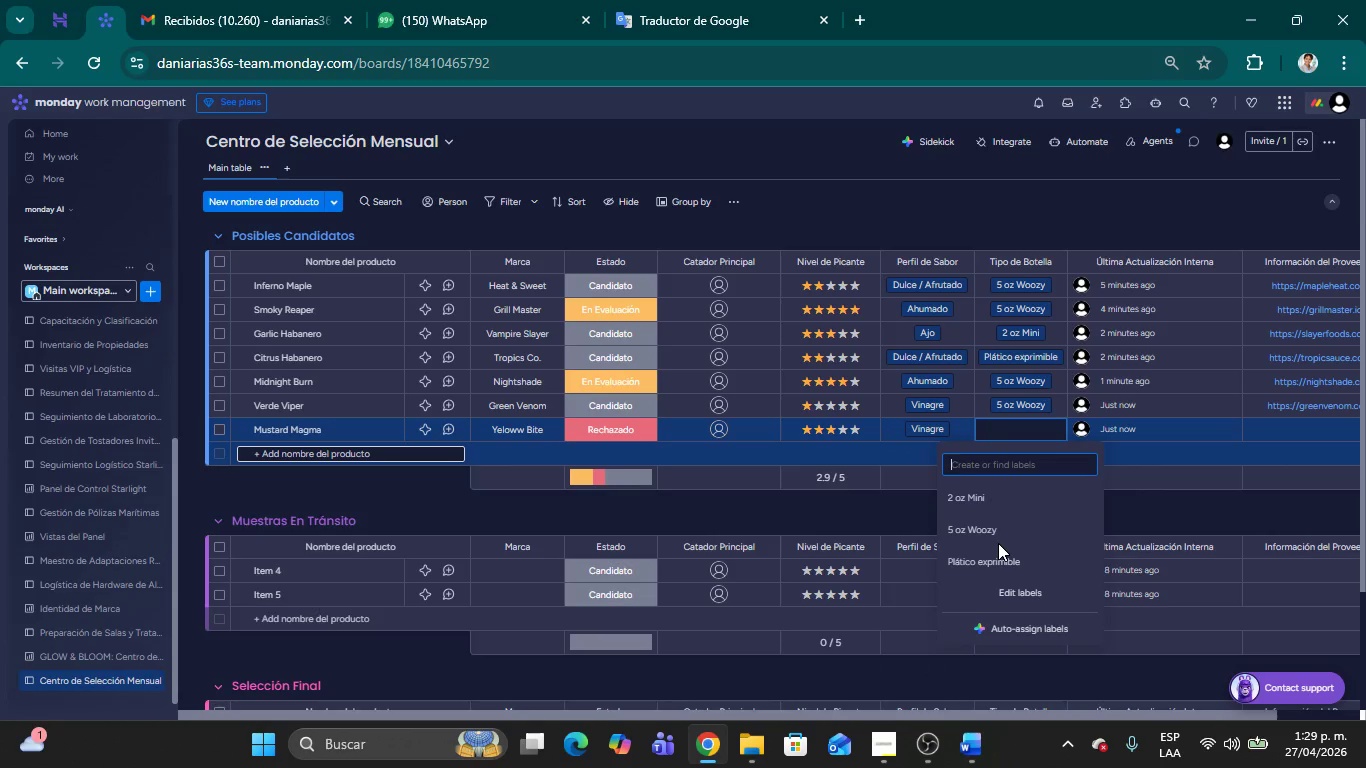 
left_click([986, 522])
 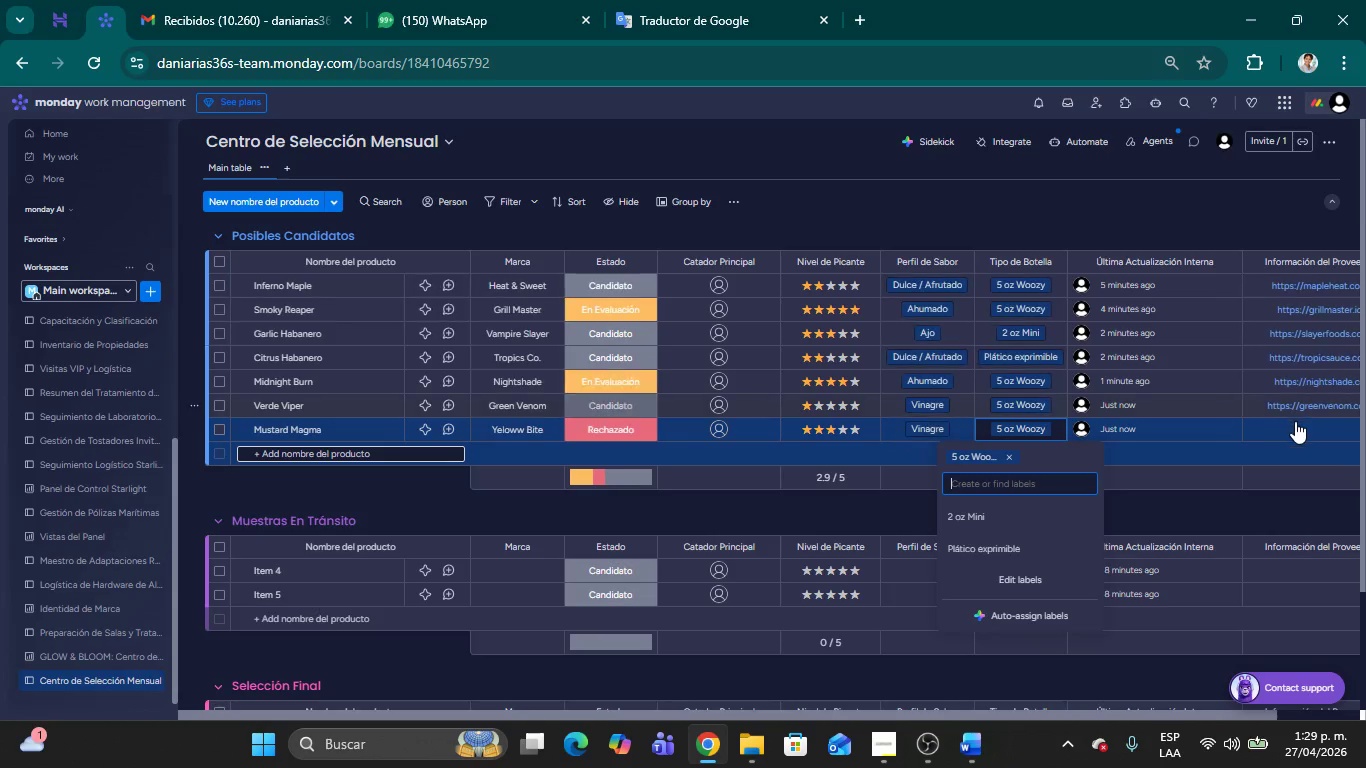 
left_click([1296, 421])
 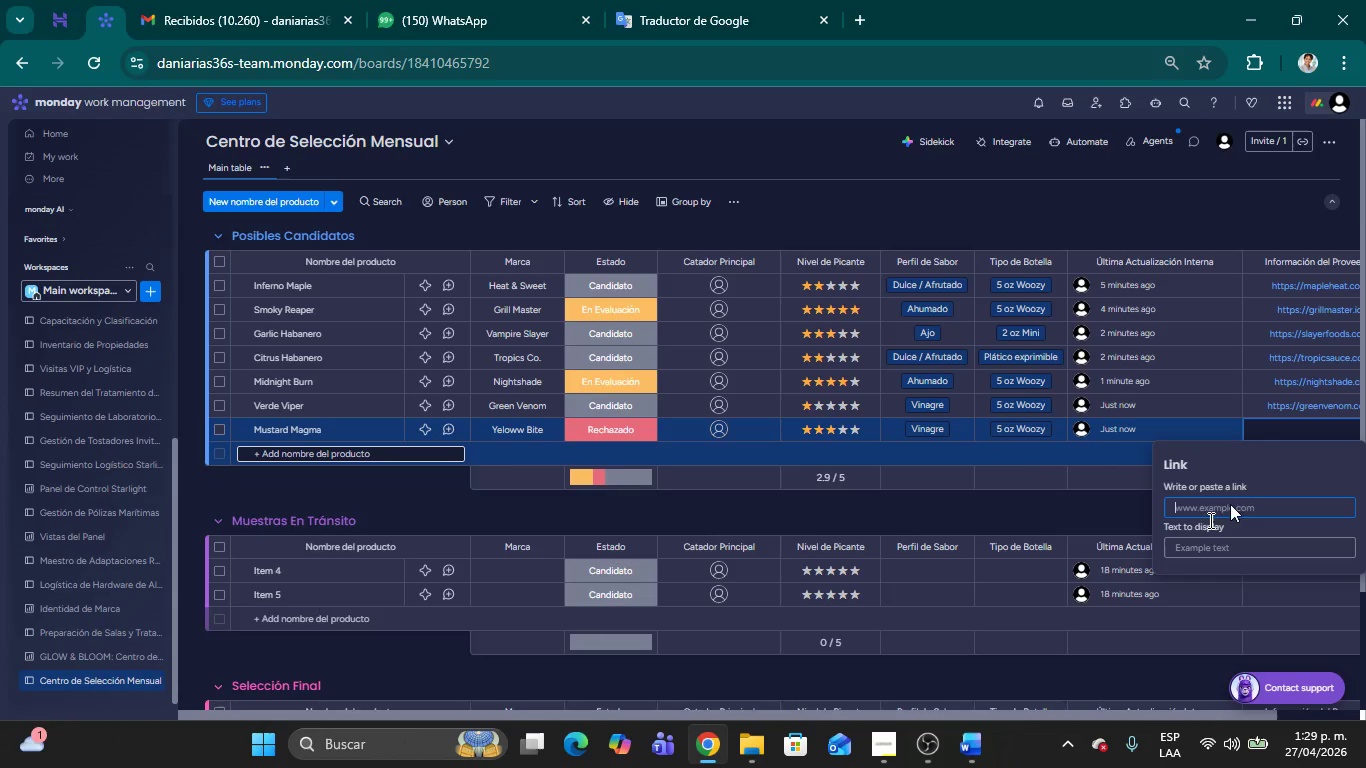 
type(yelowbite.net)
 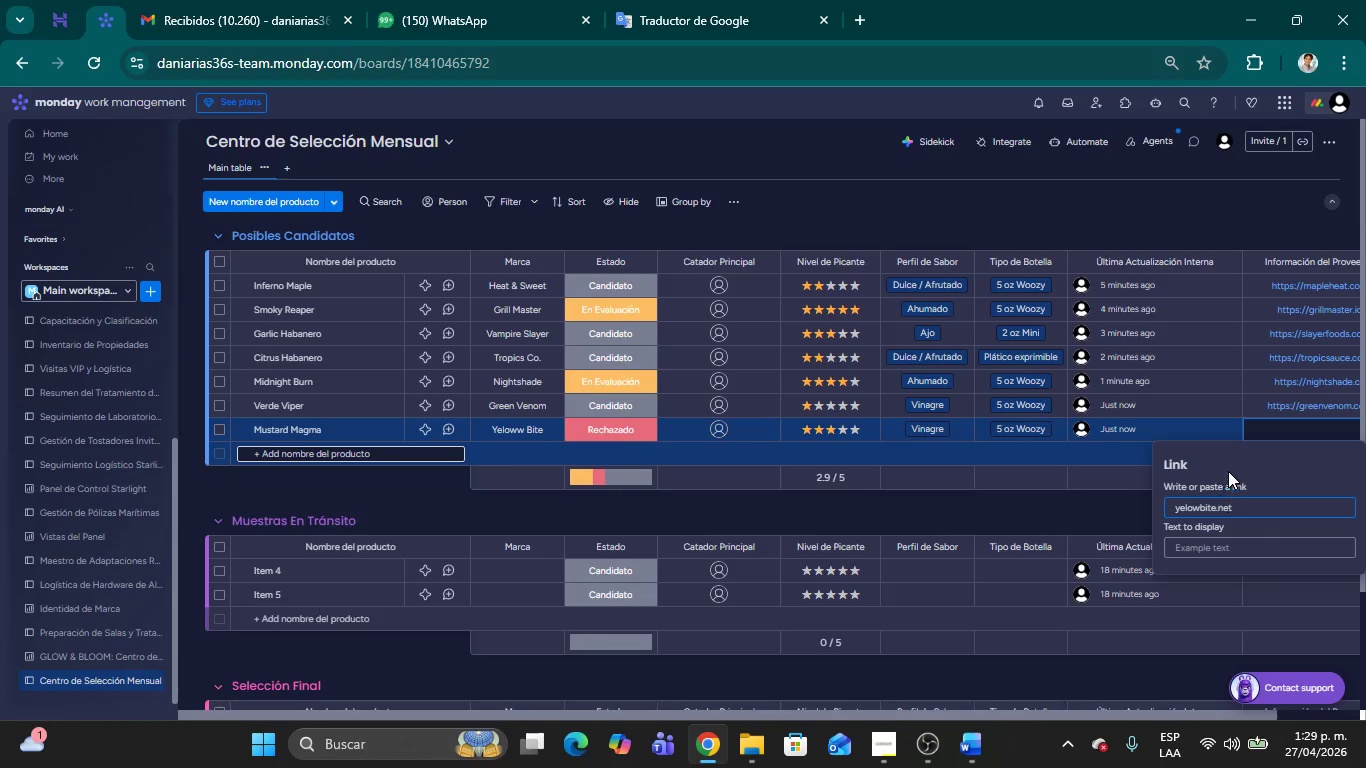 
left_click([1226, 464])
 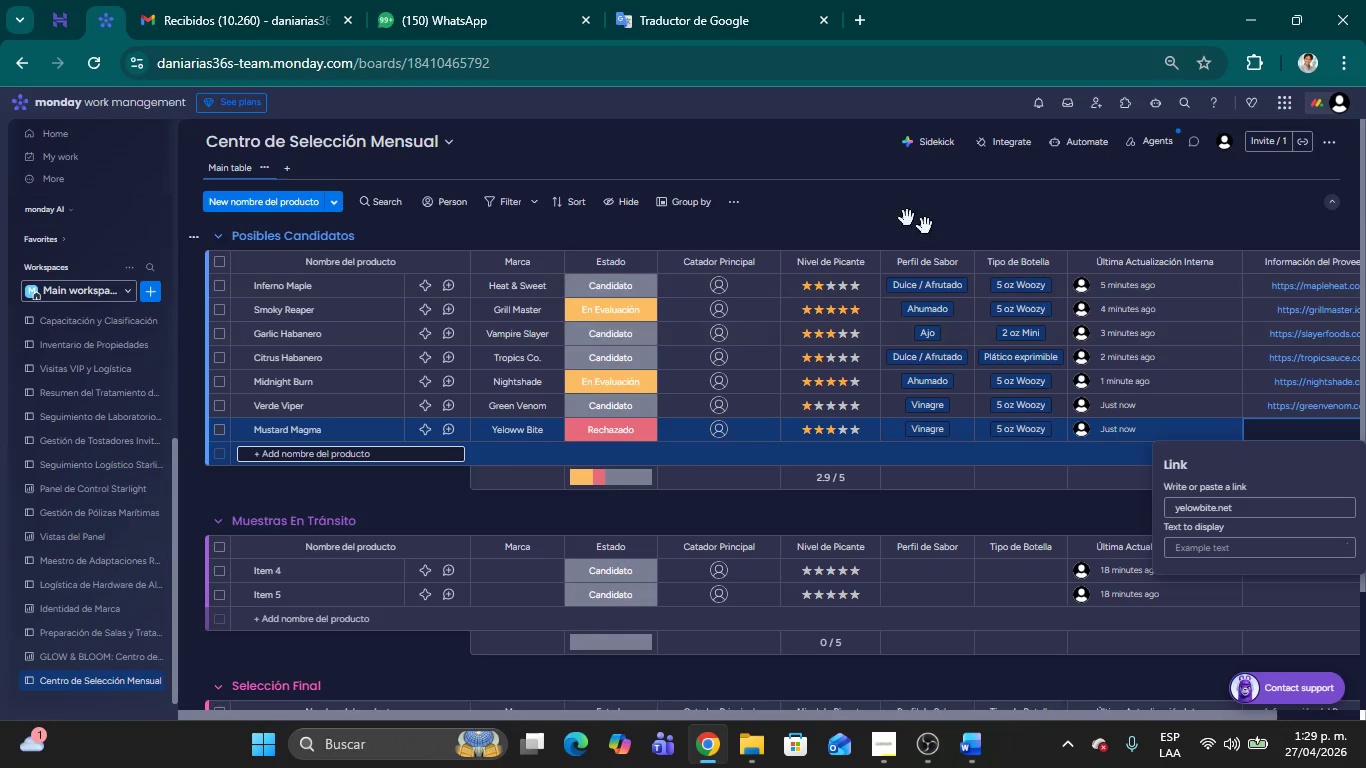 
left_click([869, 207])
 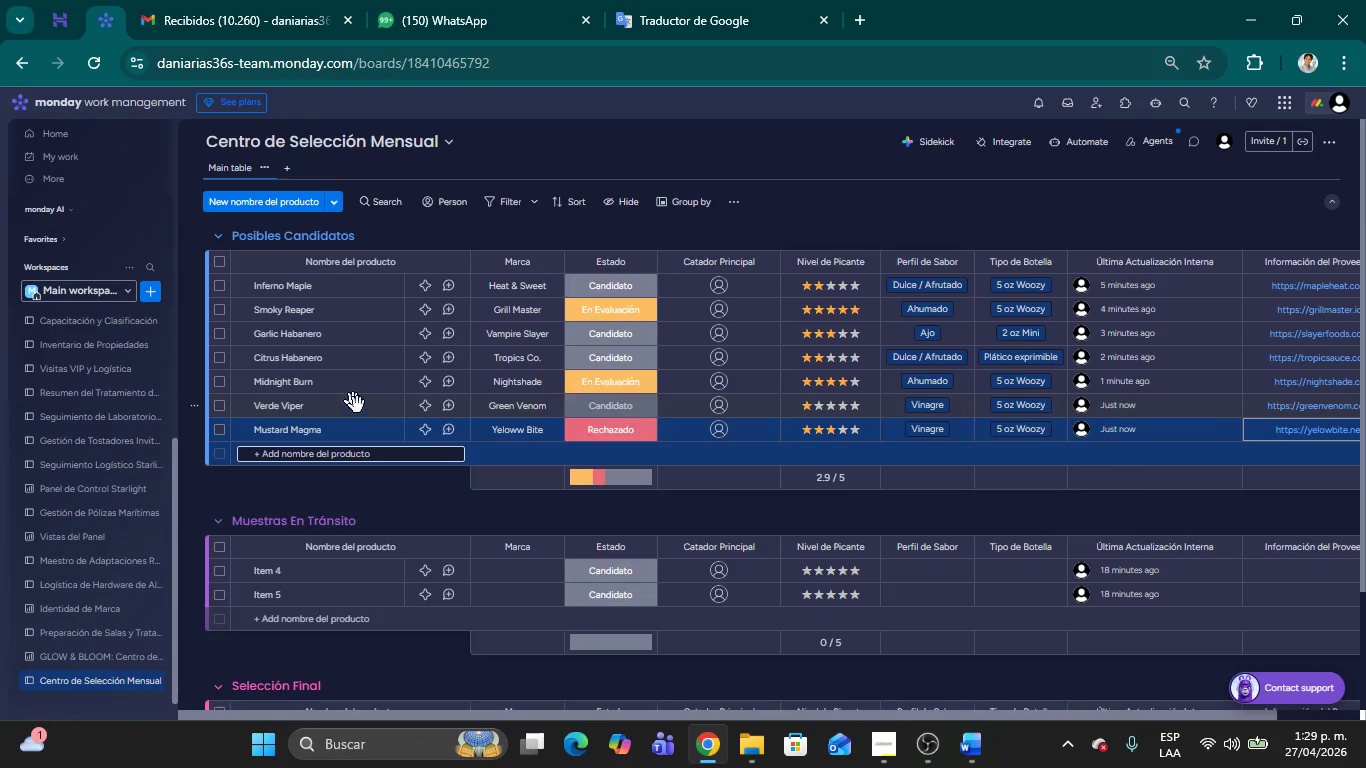 
scroll: coordinate [367, 416], scroll_direction: down, amount: 3.0
 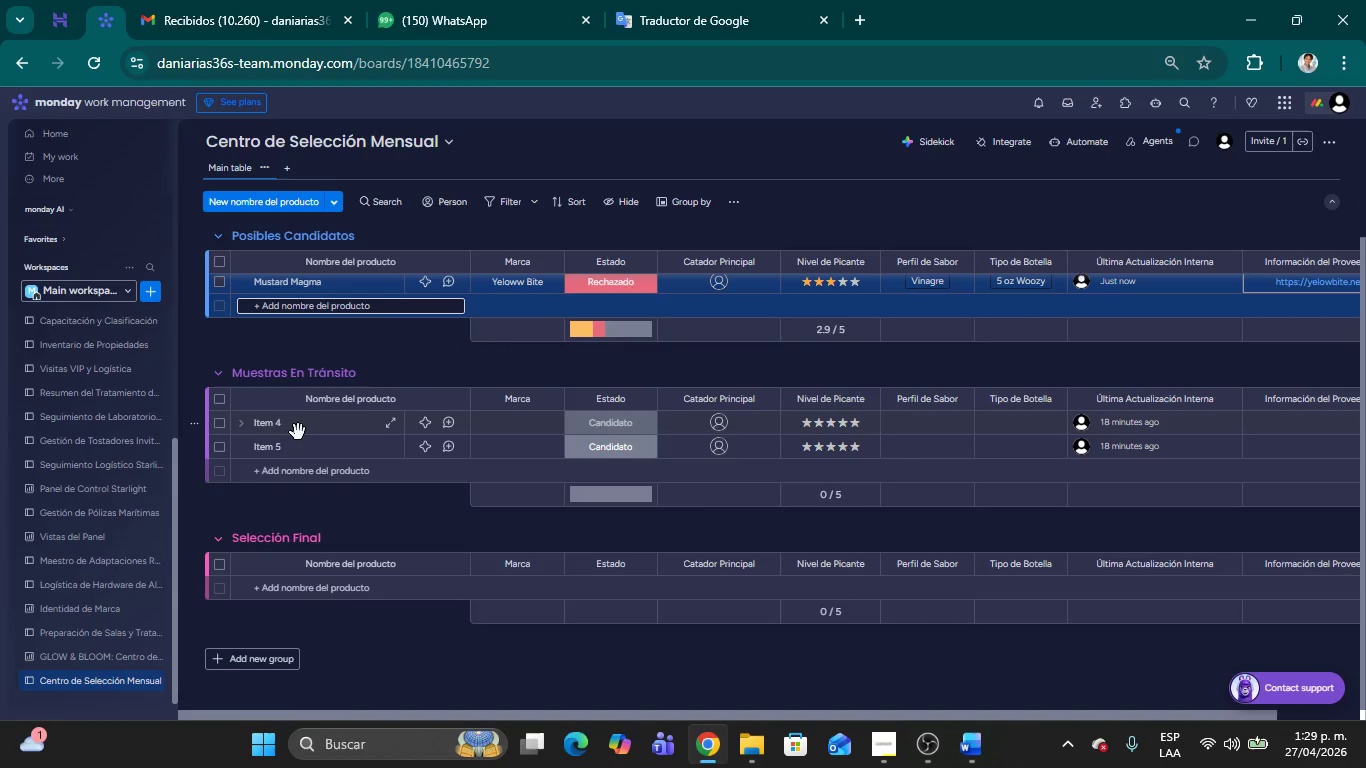 
left_click([263, 427])
 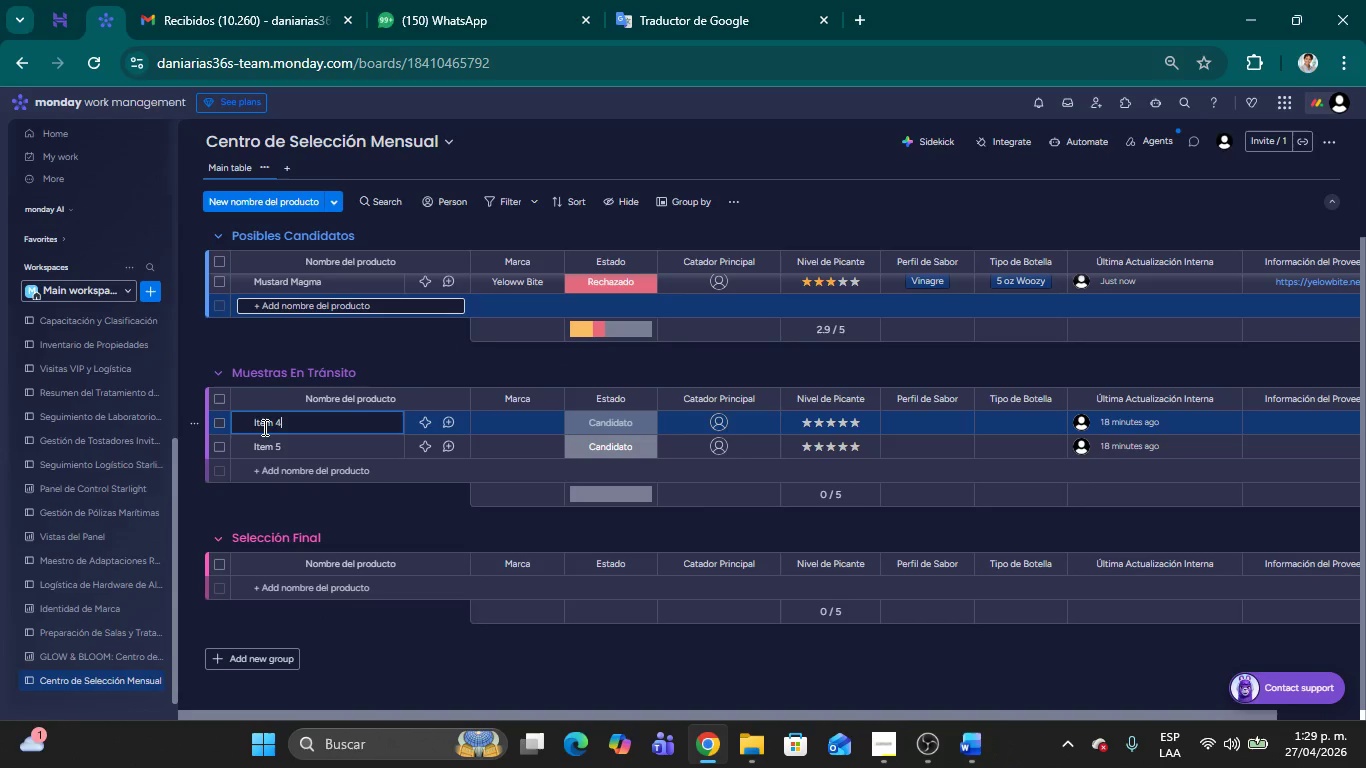 
key(Backspace)
key(Backspace)
key(Backspace)
key(Backspace)
key(Backspace)
key(Backspace)
type(Atomic Pineapple)
 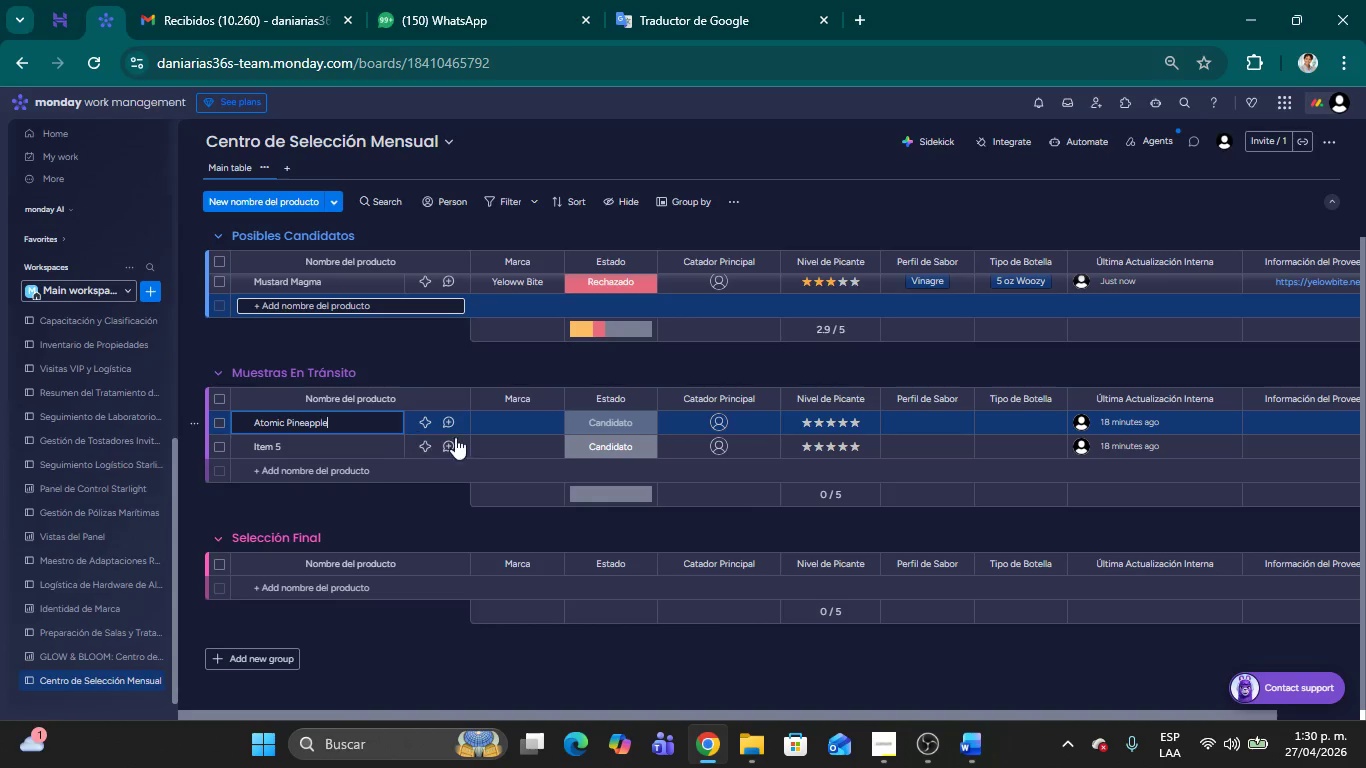 
left_click([494, 428])
 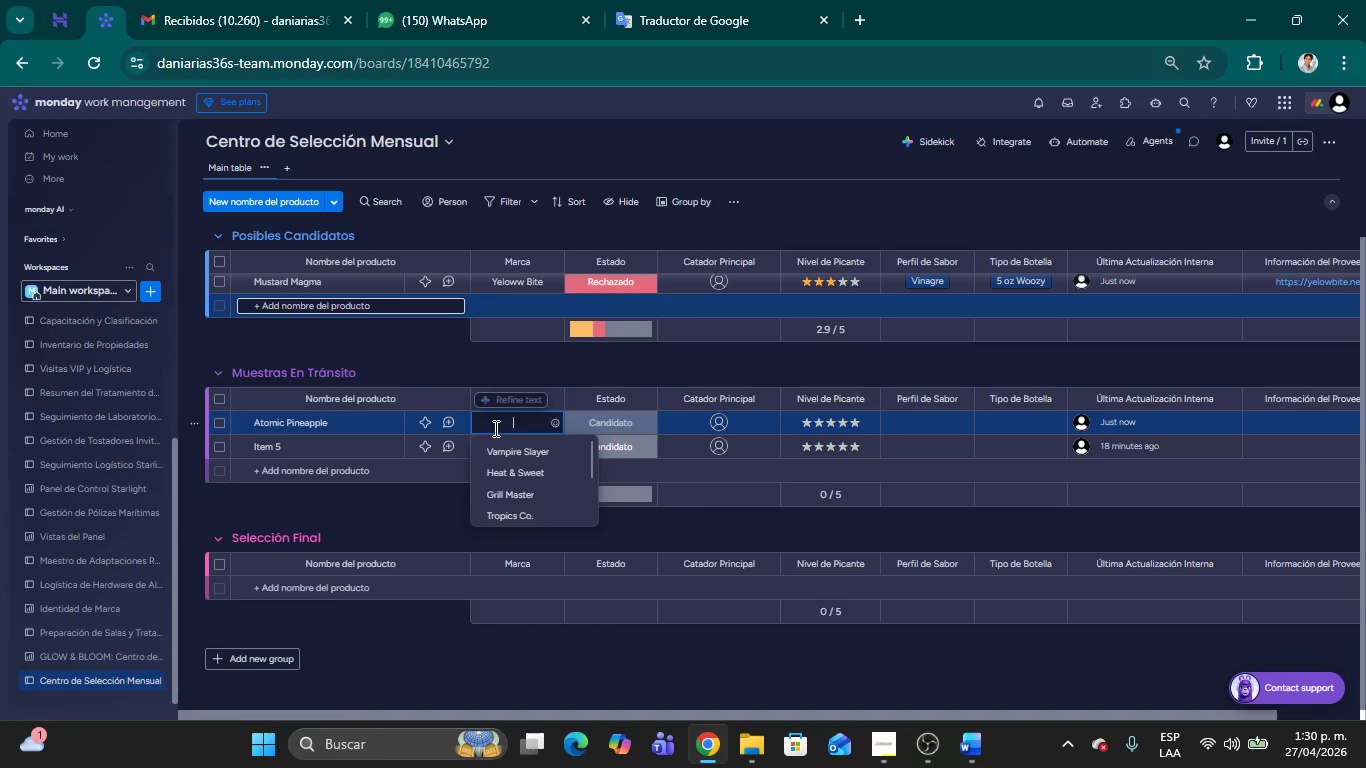 
type(Islan Fire)
 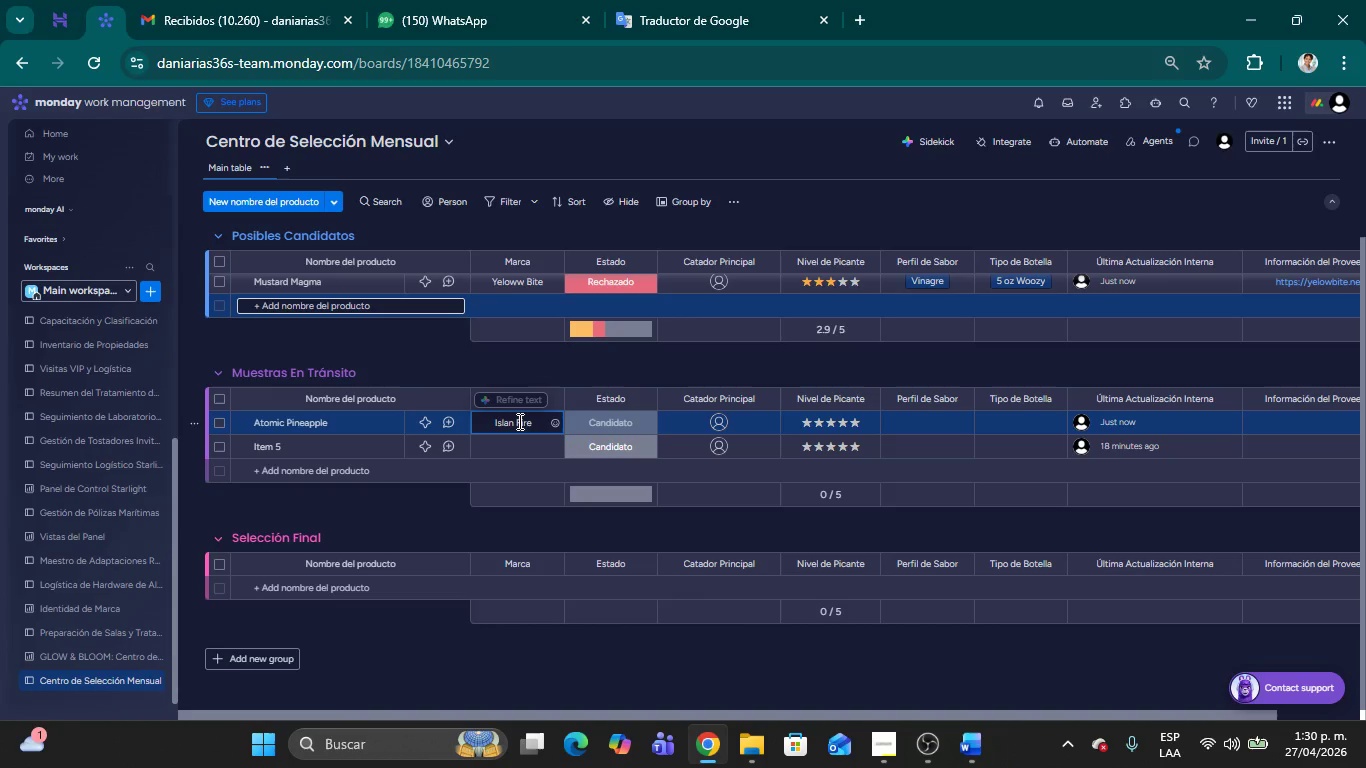 
wait(5.17)
 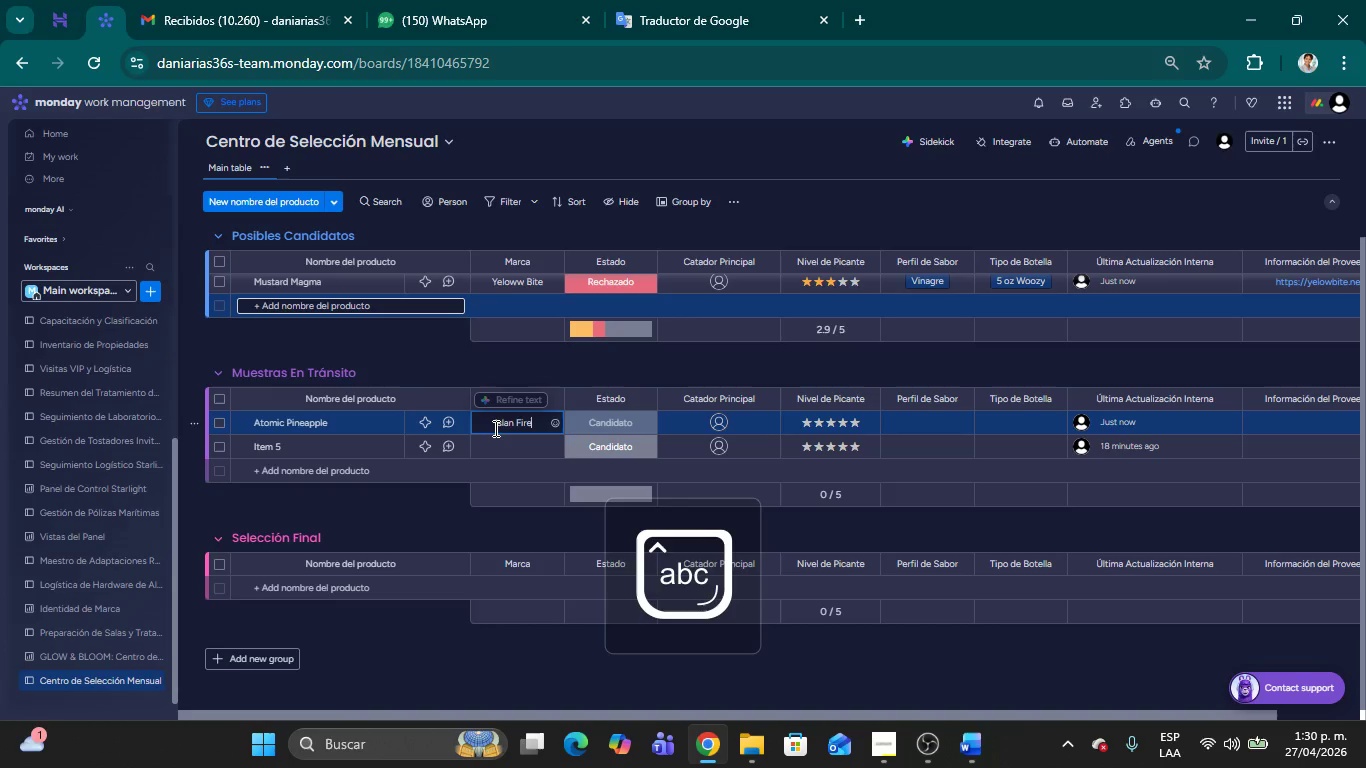 
left_click([628, 419])
 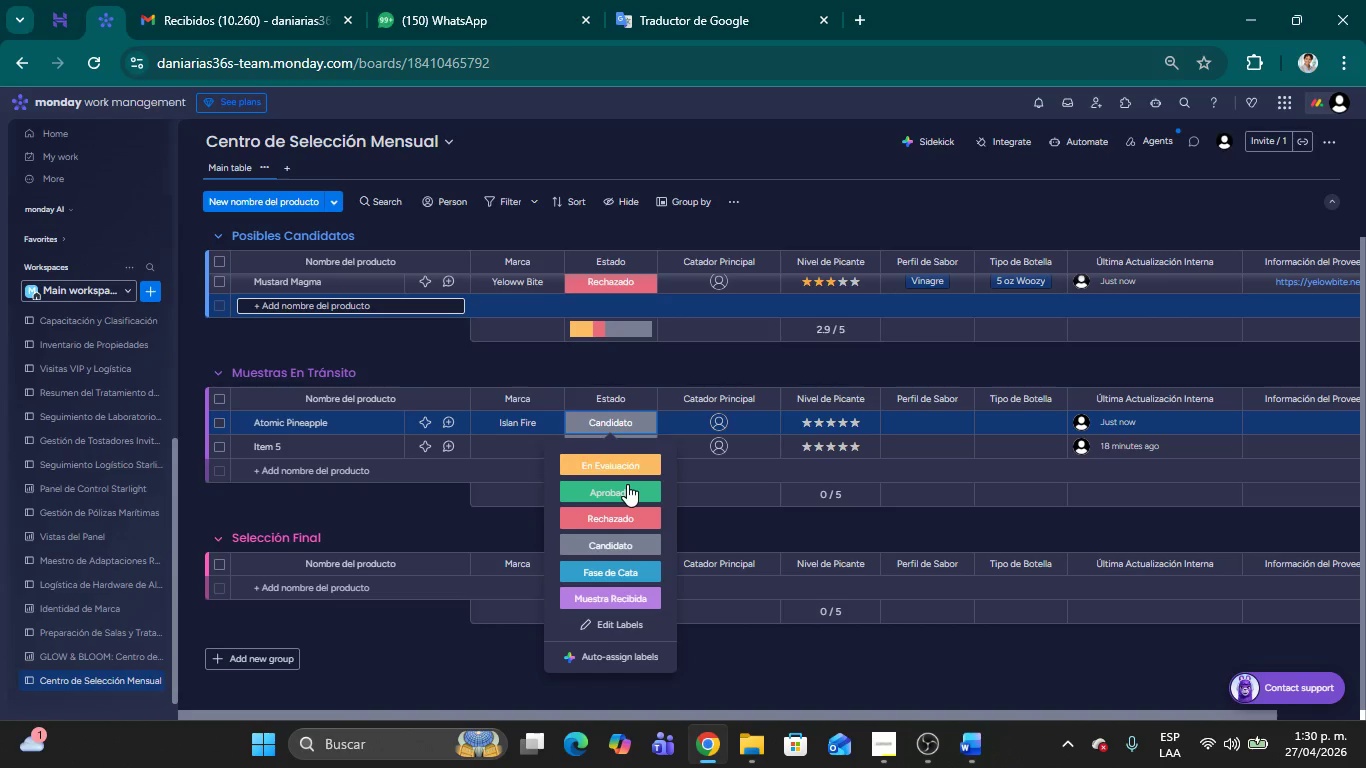 
left_click([618, 594])
 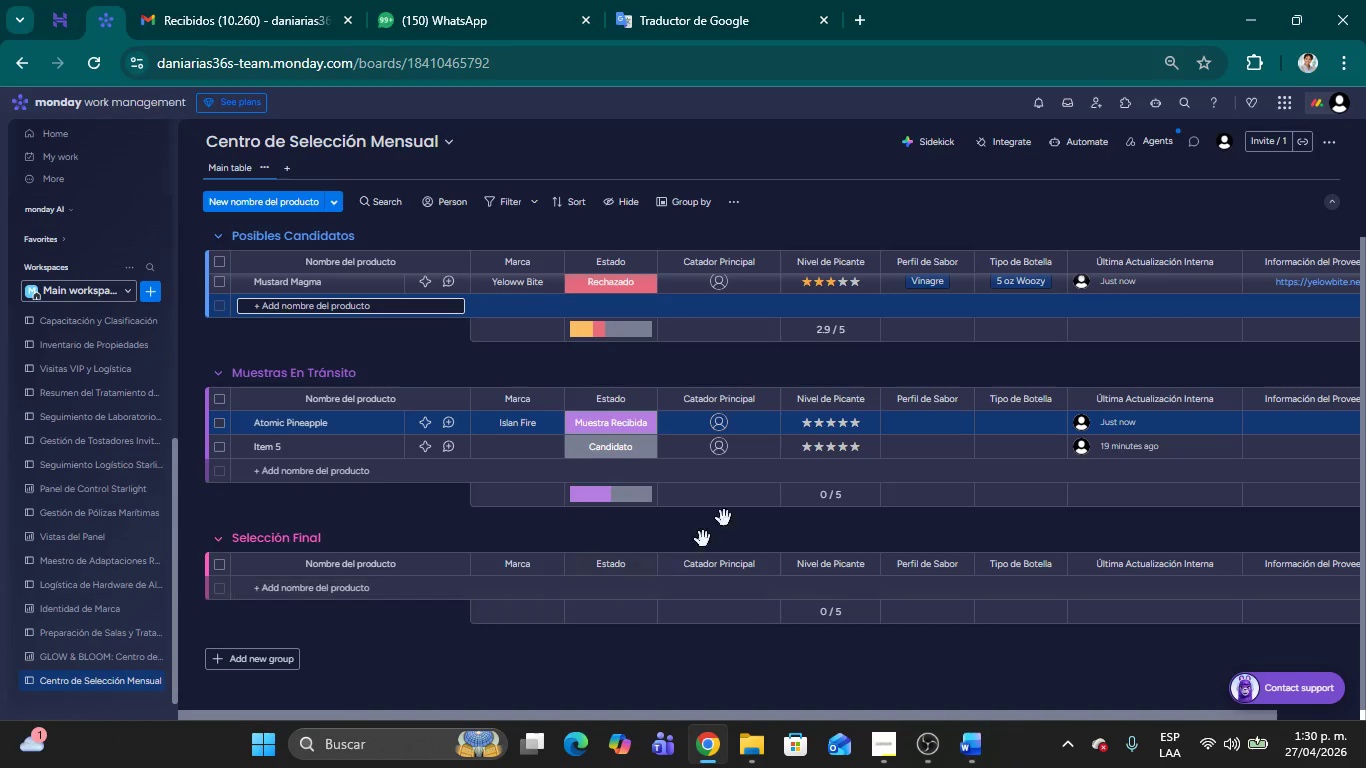 
mouse_move([835, 426])
 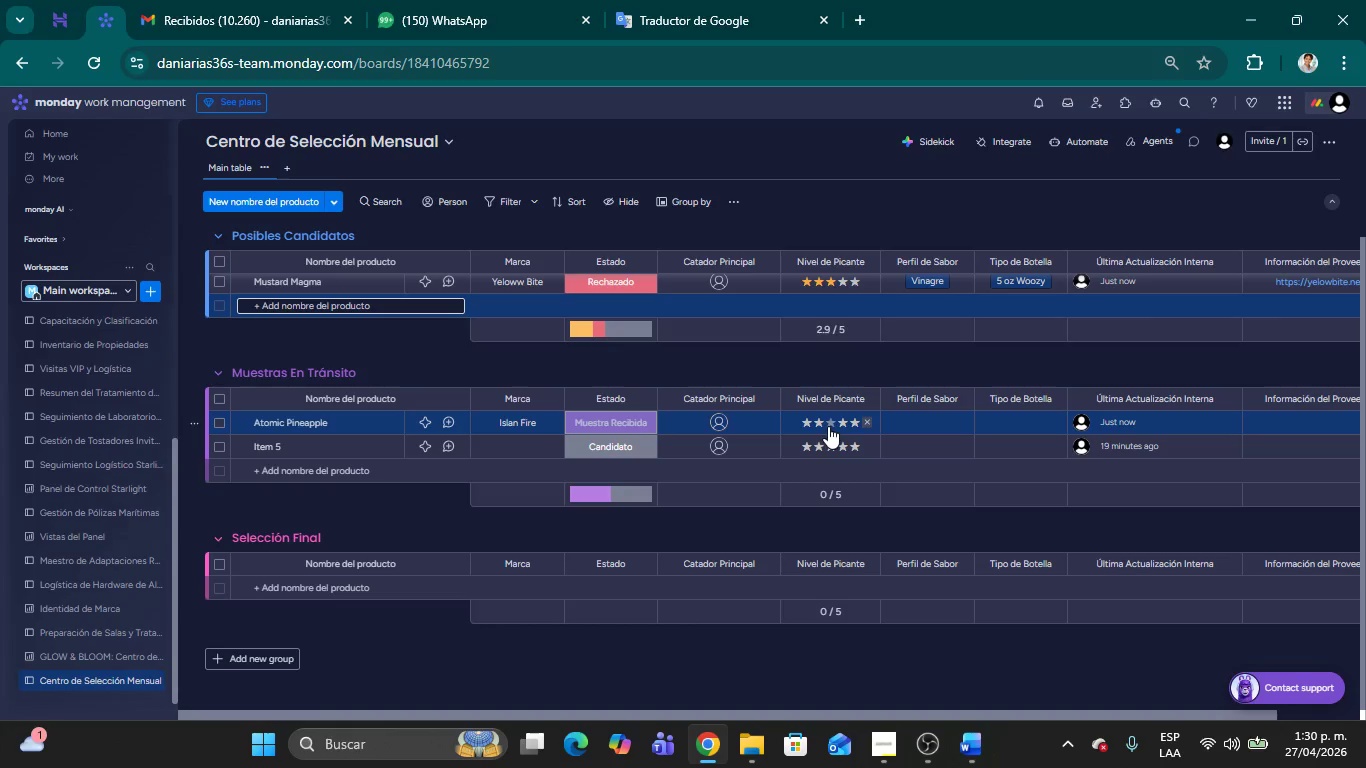 
left_click([828, 426])
 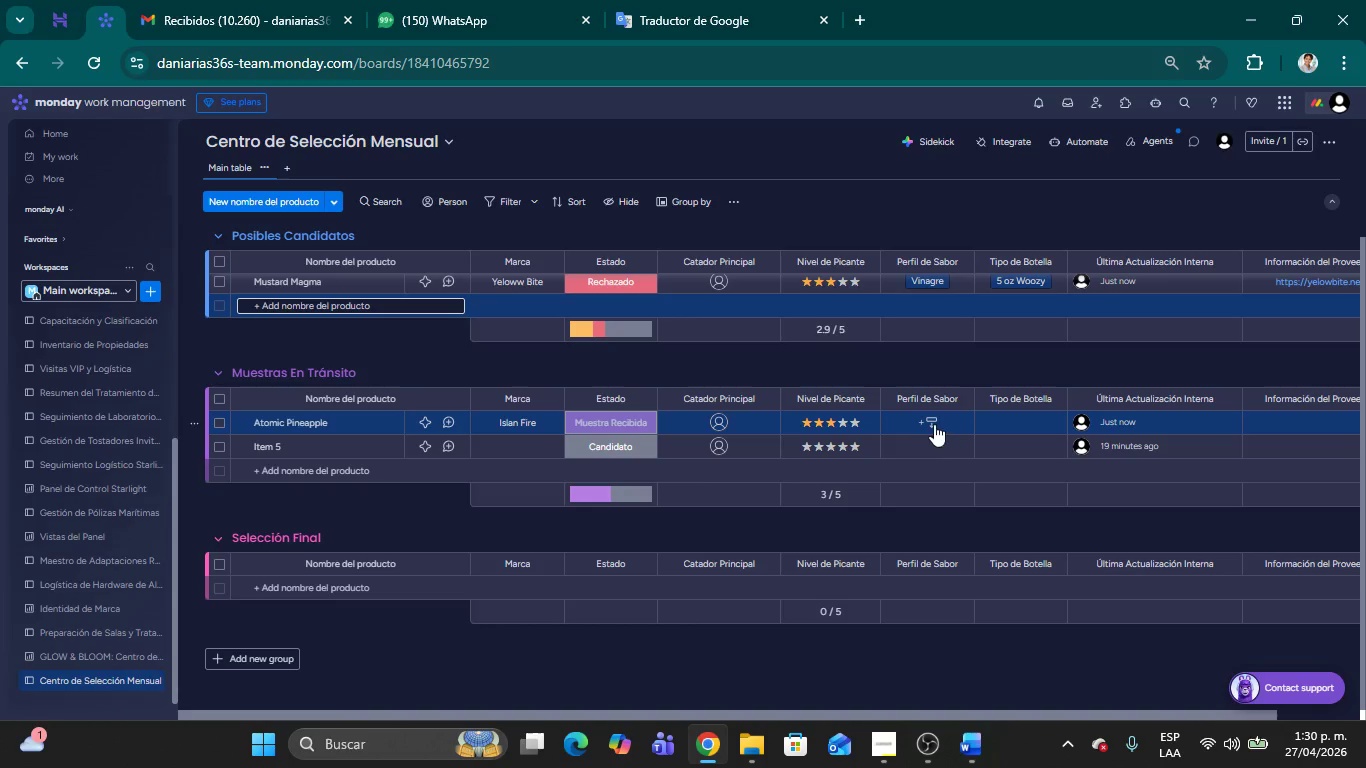 
left_click([930, 424])
 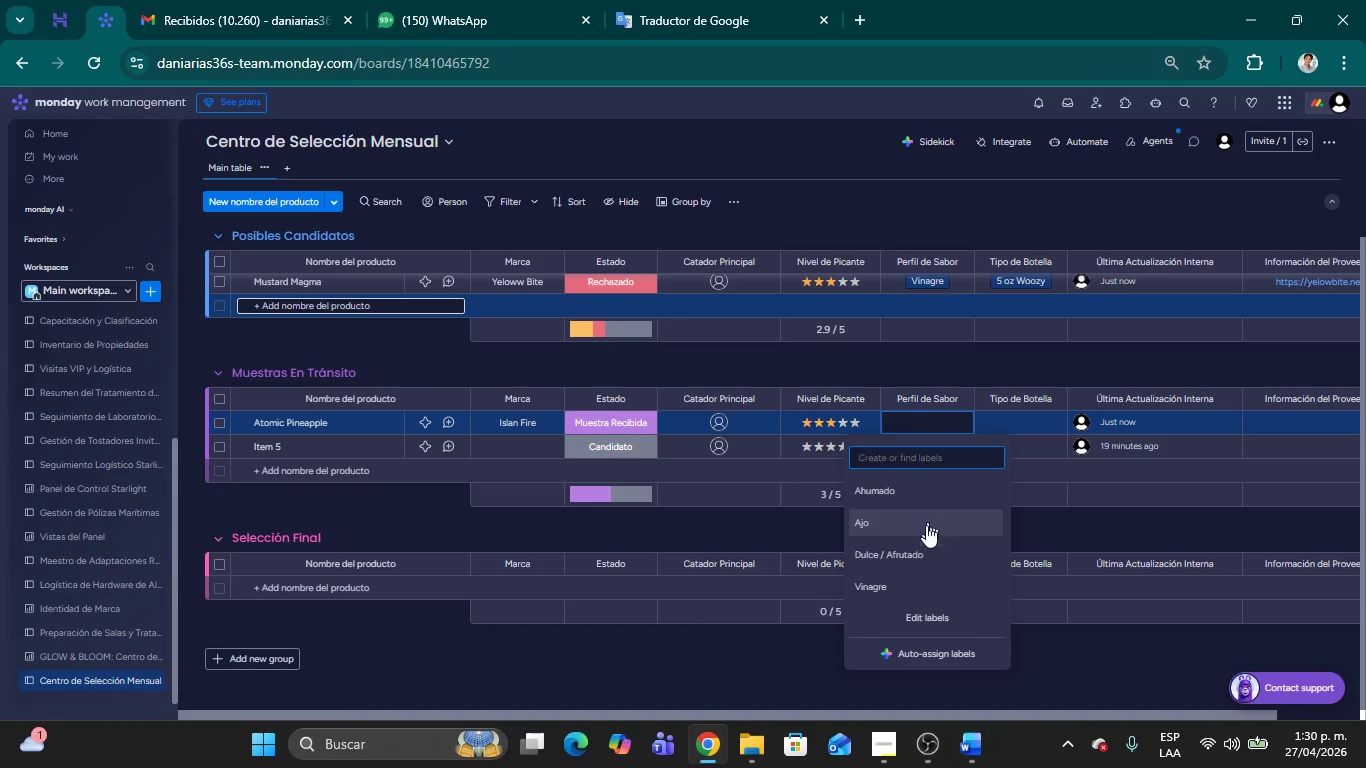 
left_click([911, 554])
 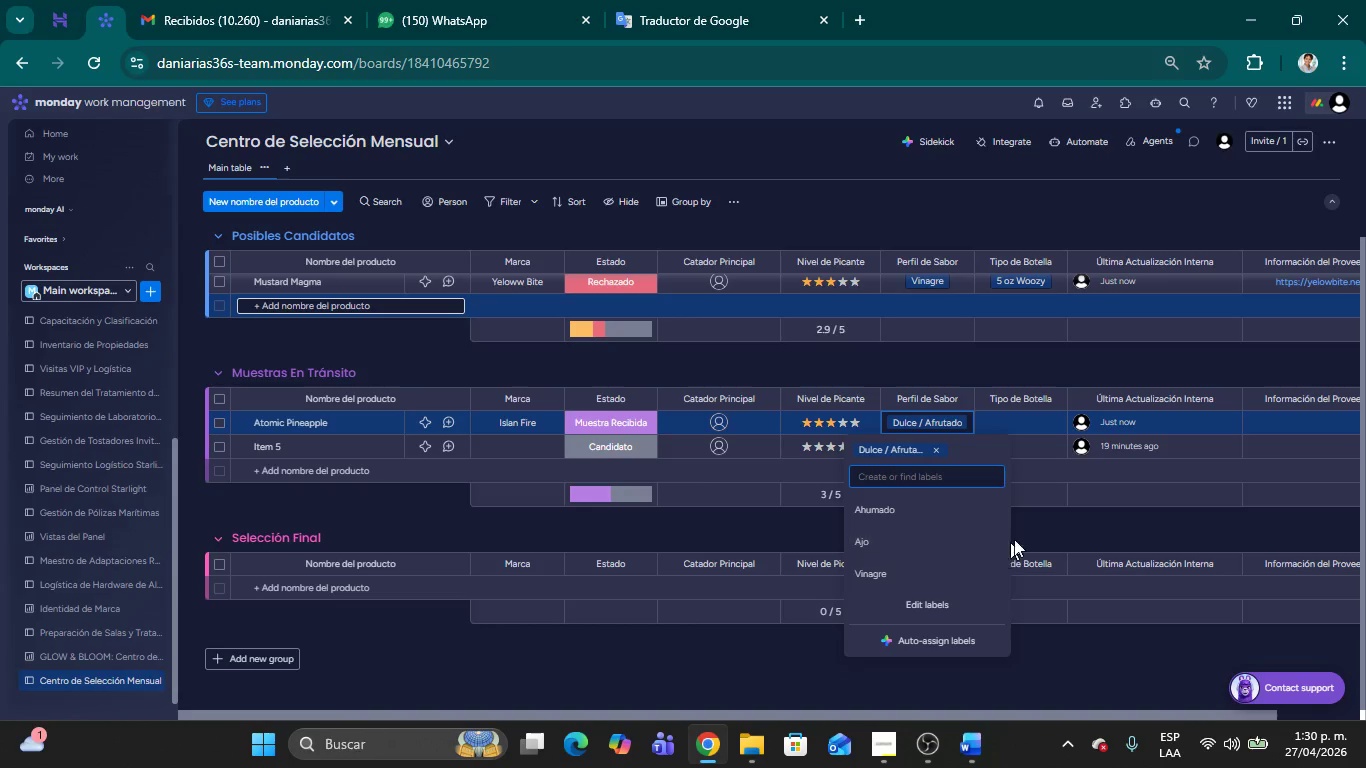 
left_click([1026, 417])
 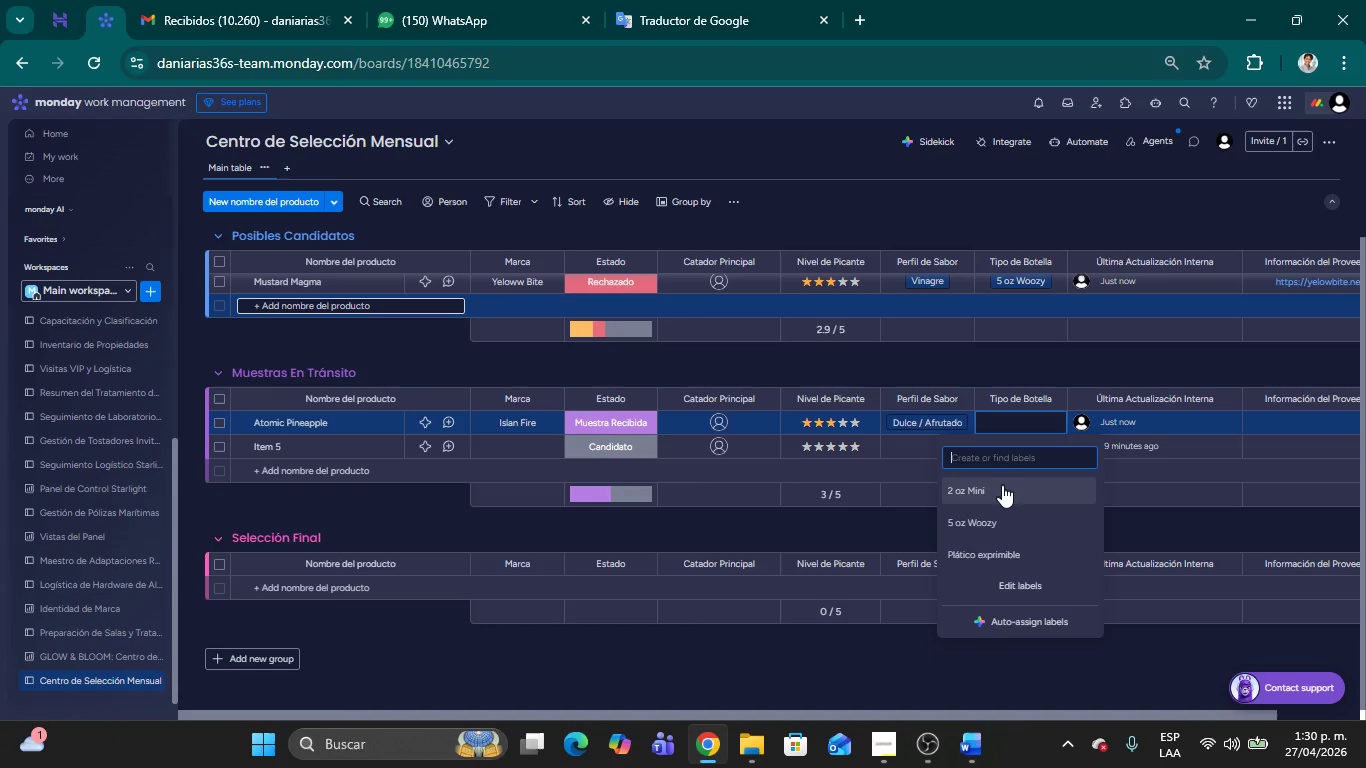 
left_click([1000, 488])
 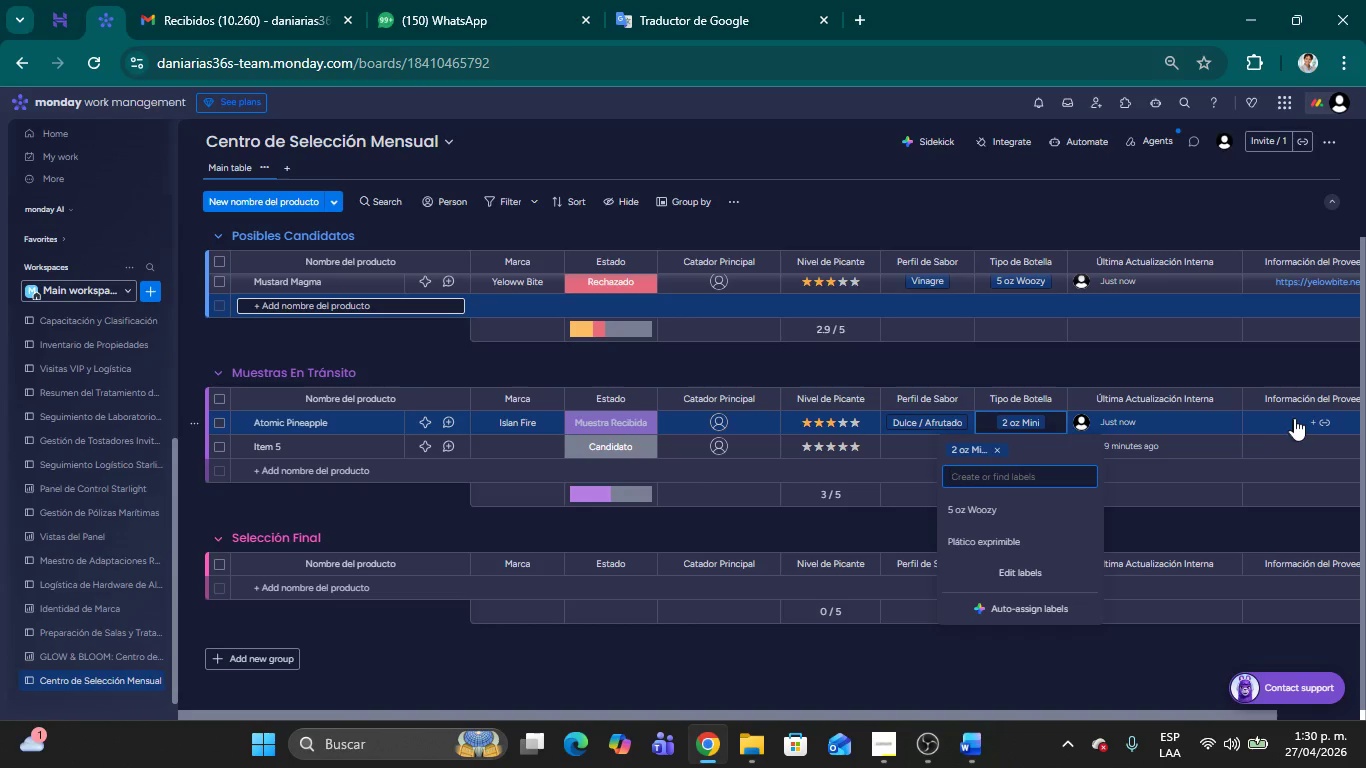 
left_click([1301, 417])
 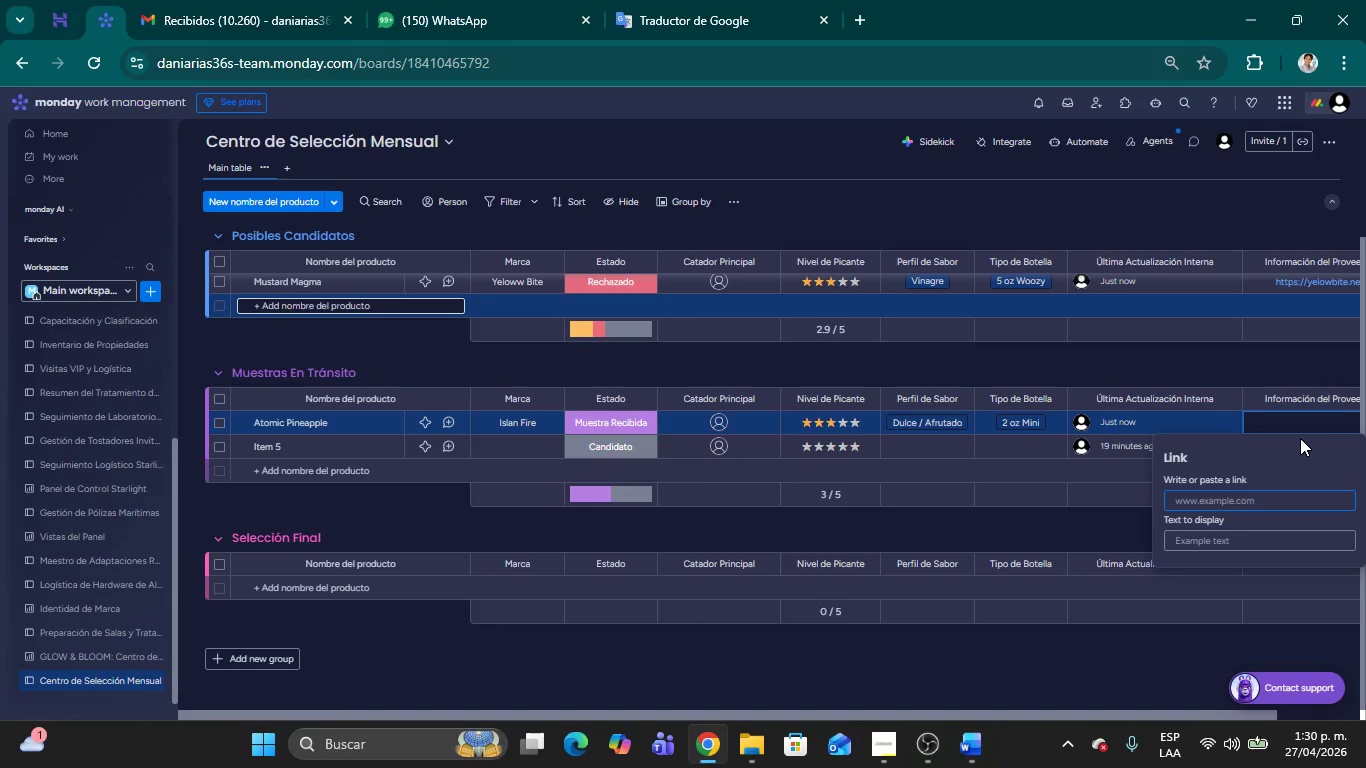 
type(islanfire.com)
 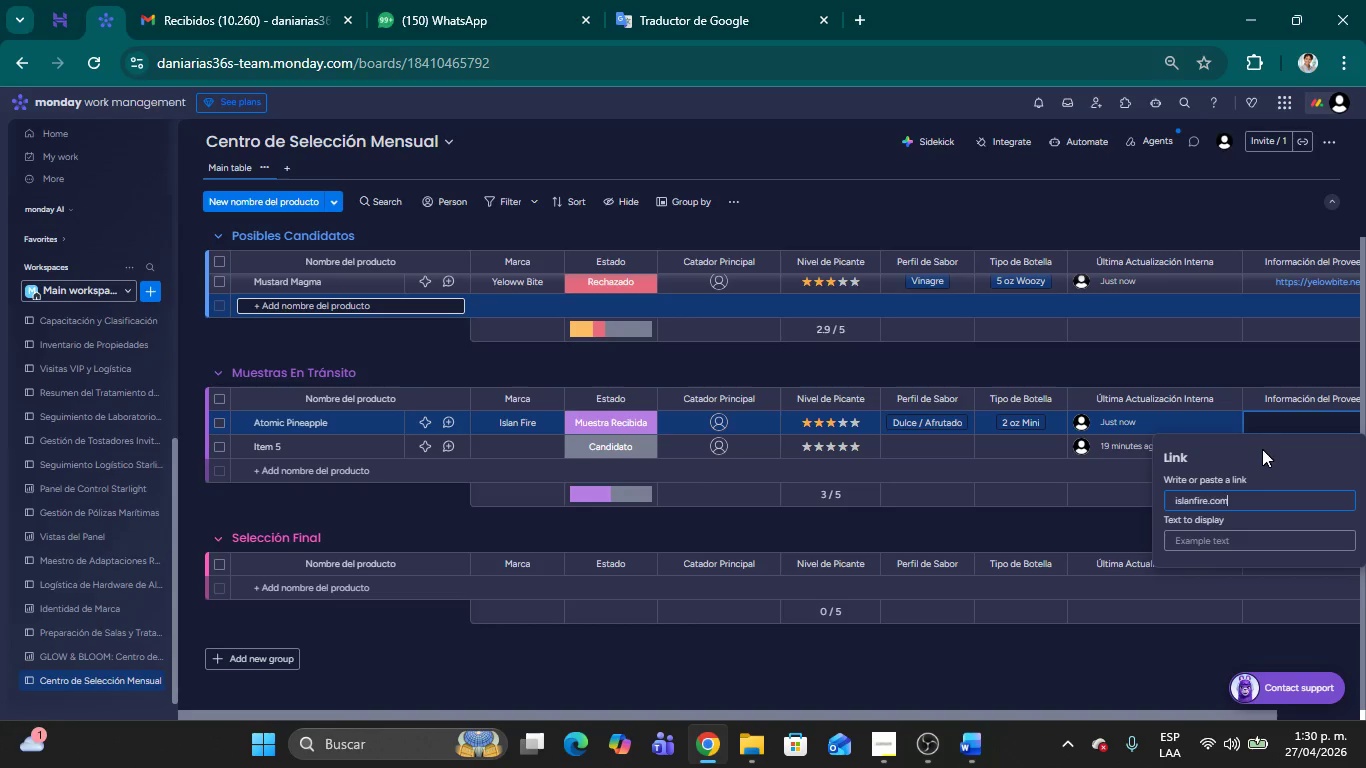 
left_click([1220, 443])
 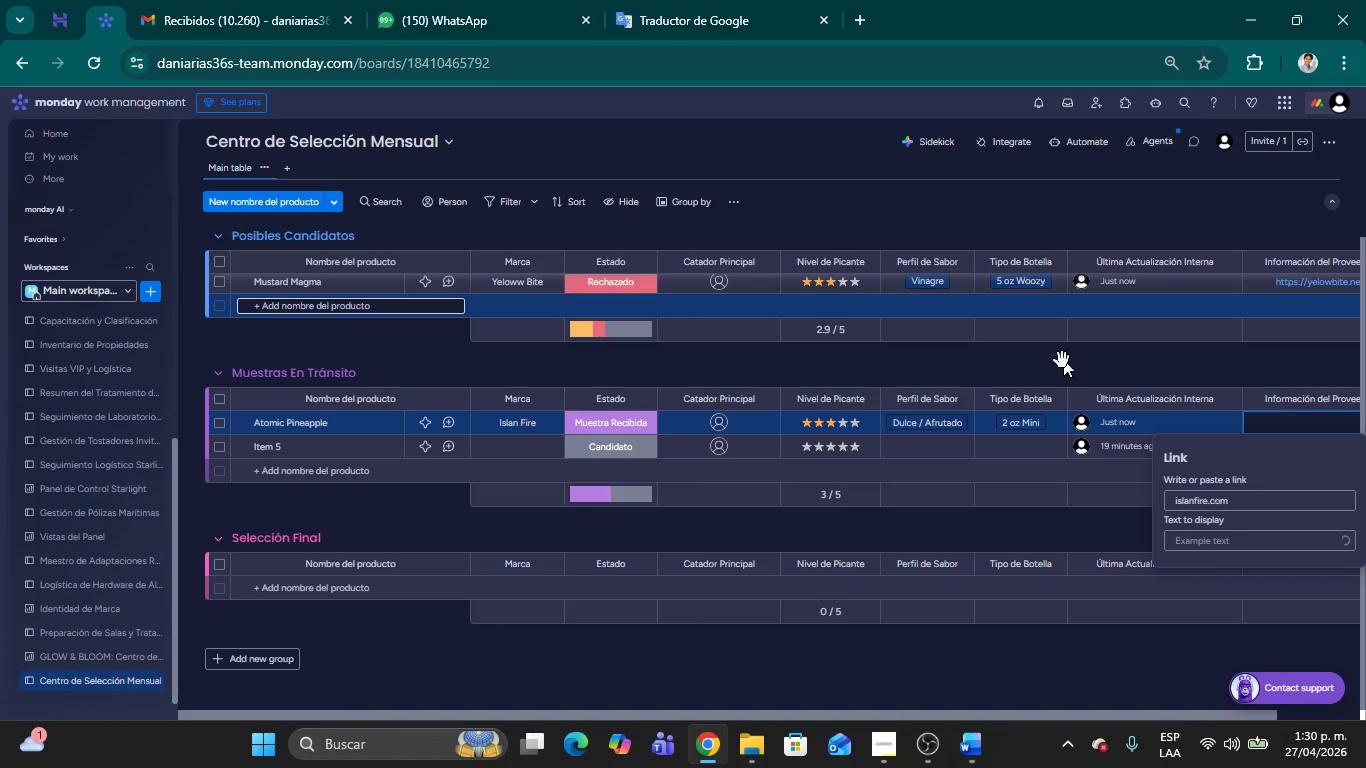 
left_click([1060, 362])
 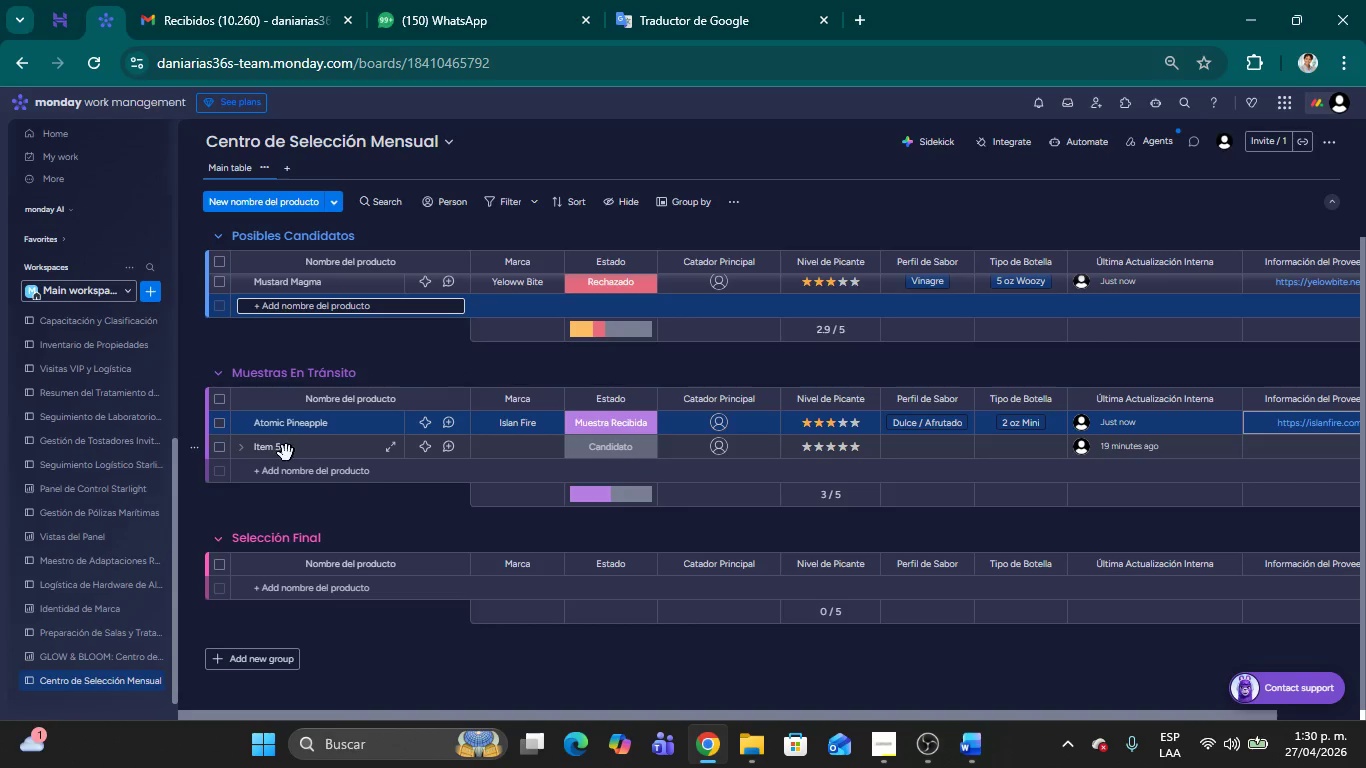 
left_click([270, 452])
 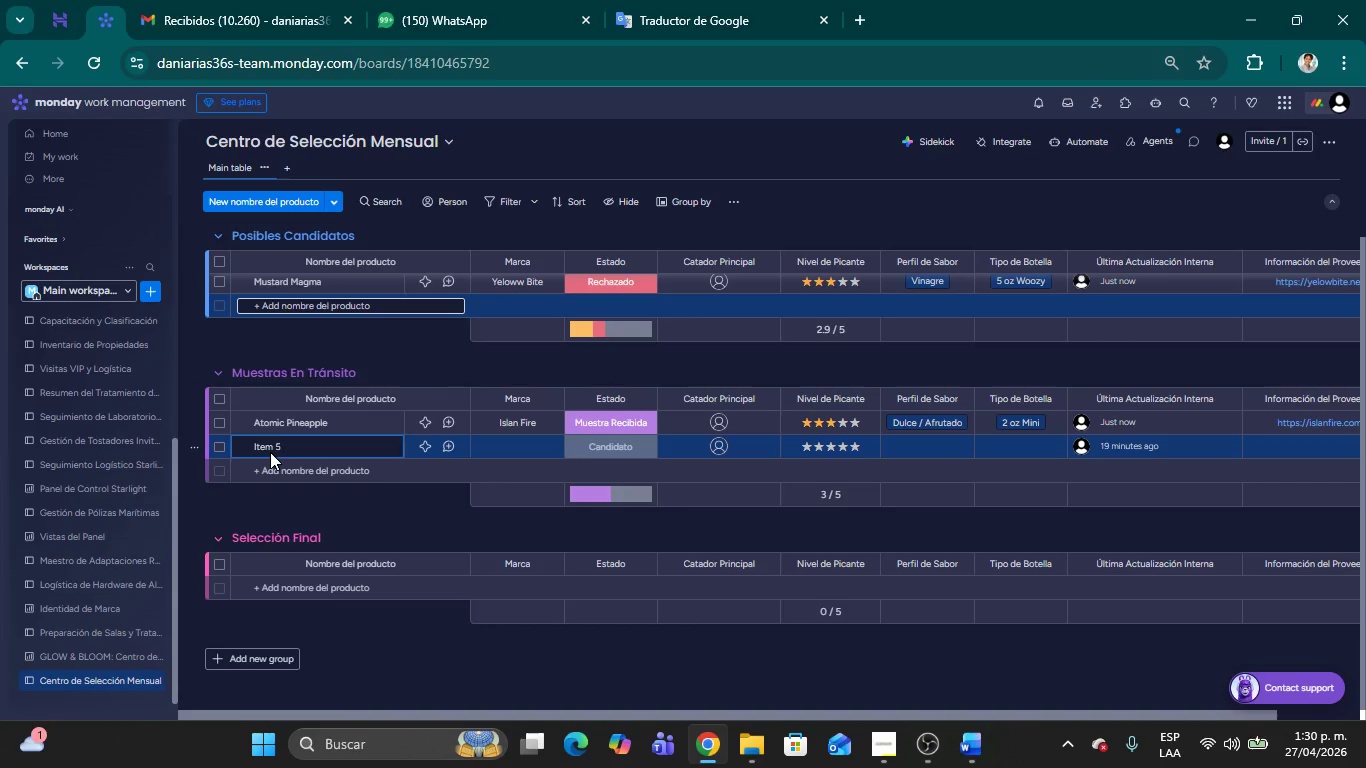 
key(Backspace)
key(Backspace)
key(Backspace)
key(Backspace)
key(Backspace)
key(Backspace)
key(Backspace)
type(Black Garlic Bomb )
 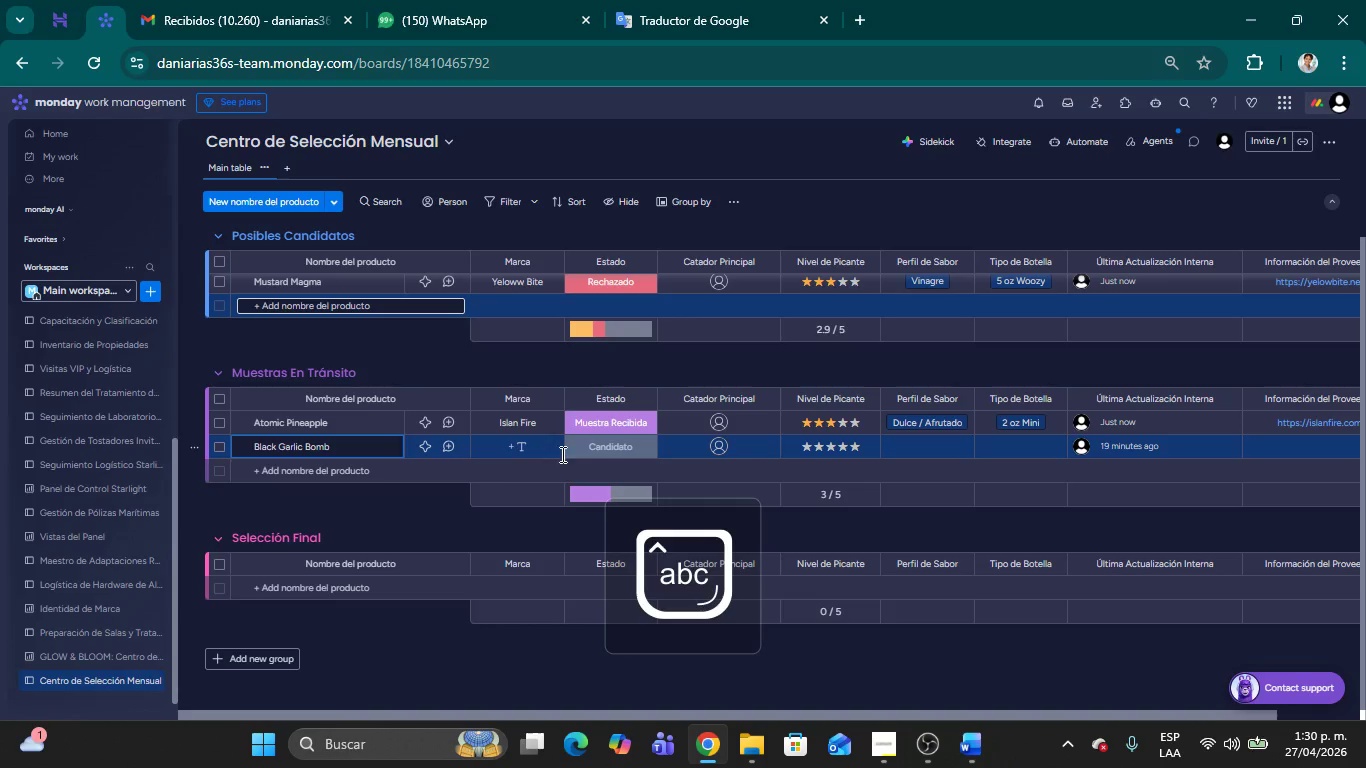 
left_click([516, 447])
 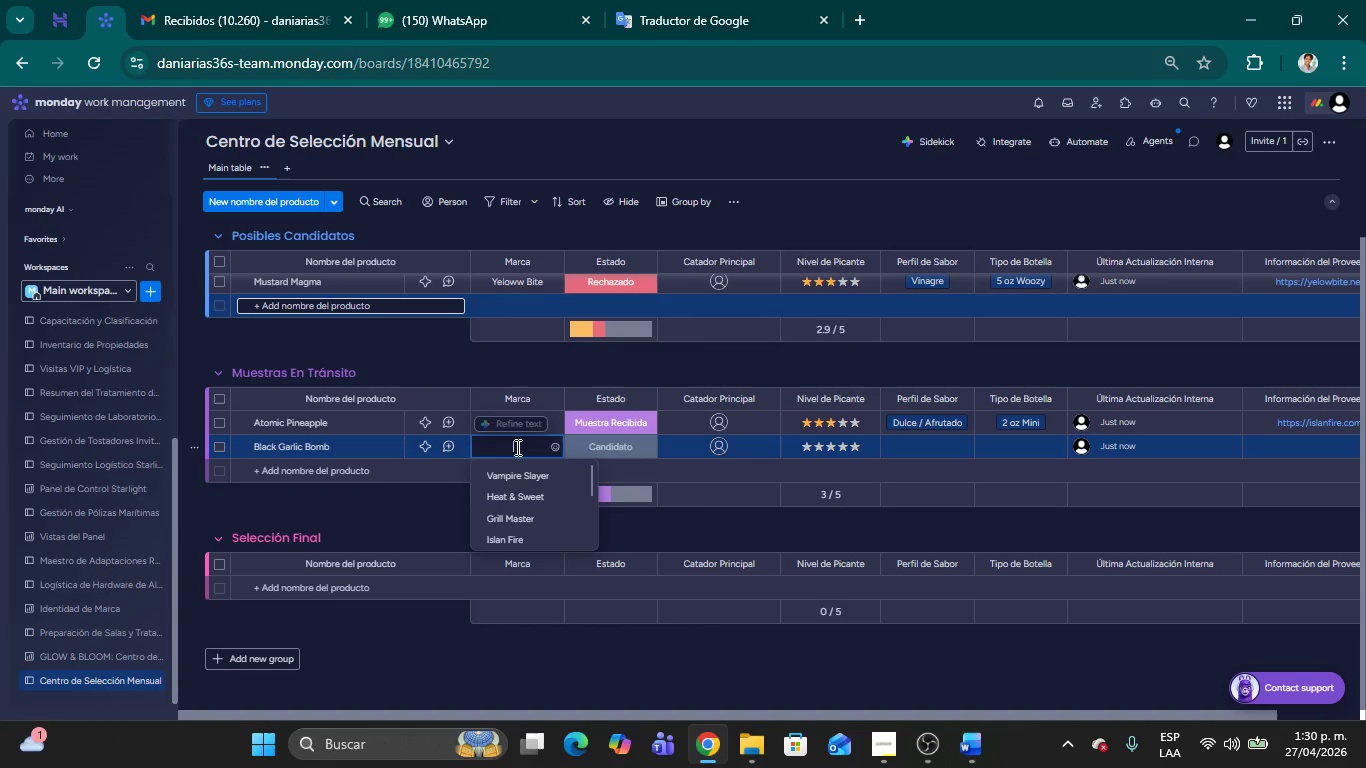 
type(Umami Heat )
 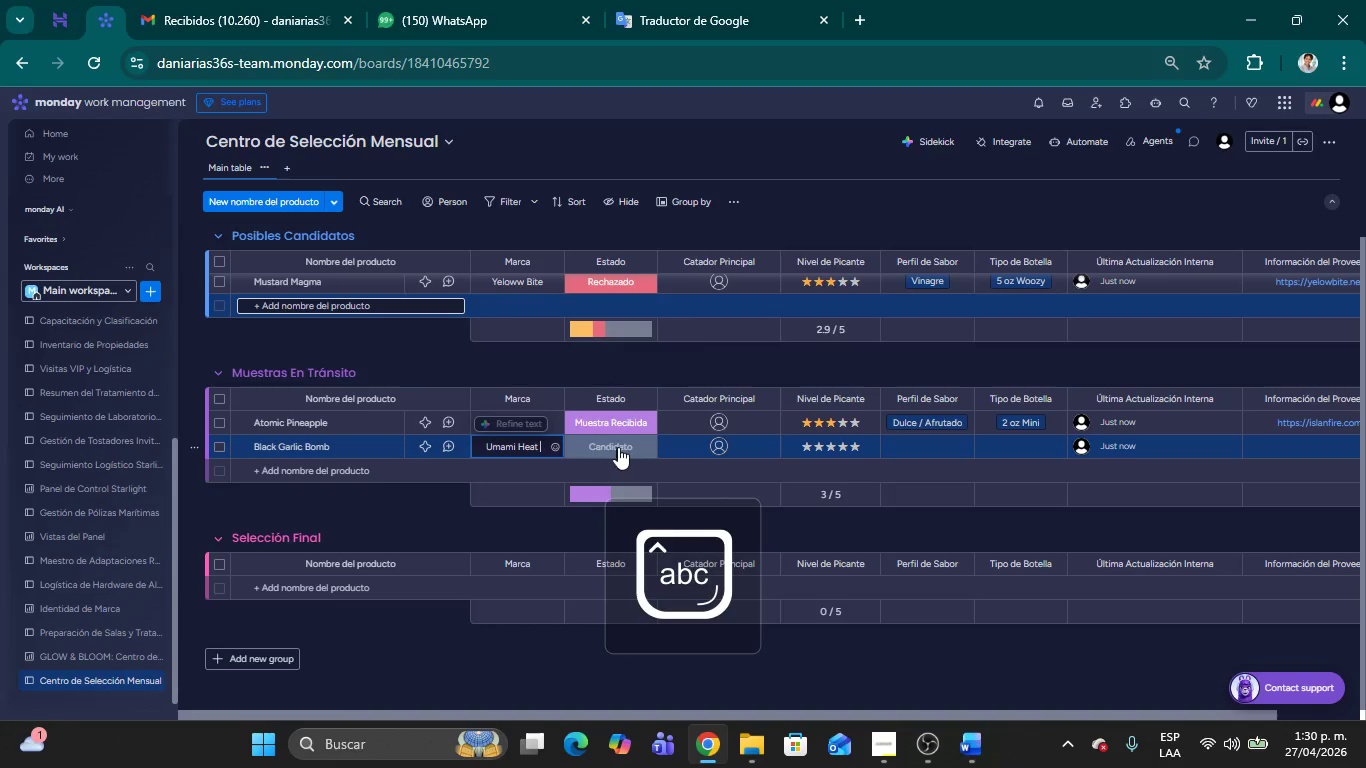 
left_click([623, 447])
 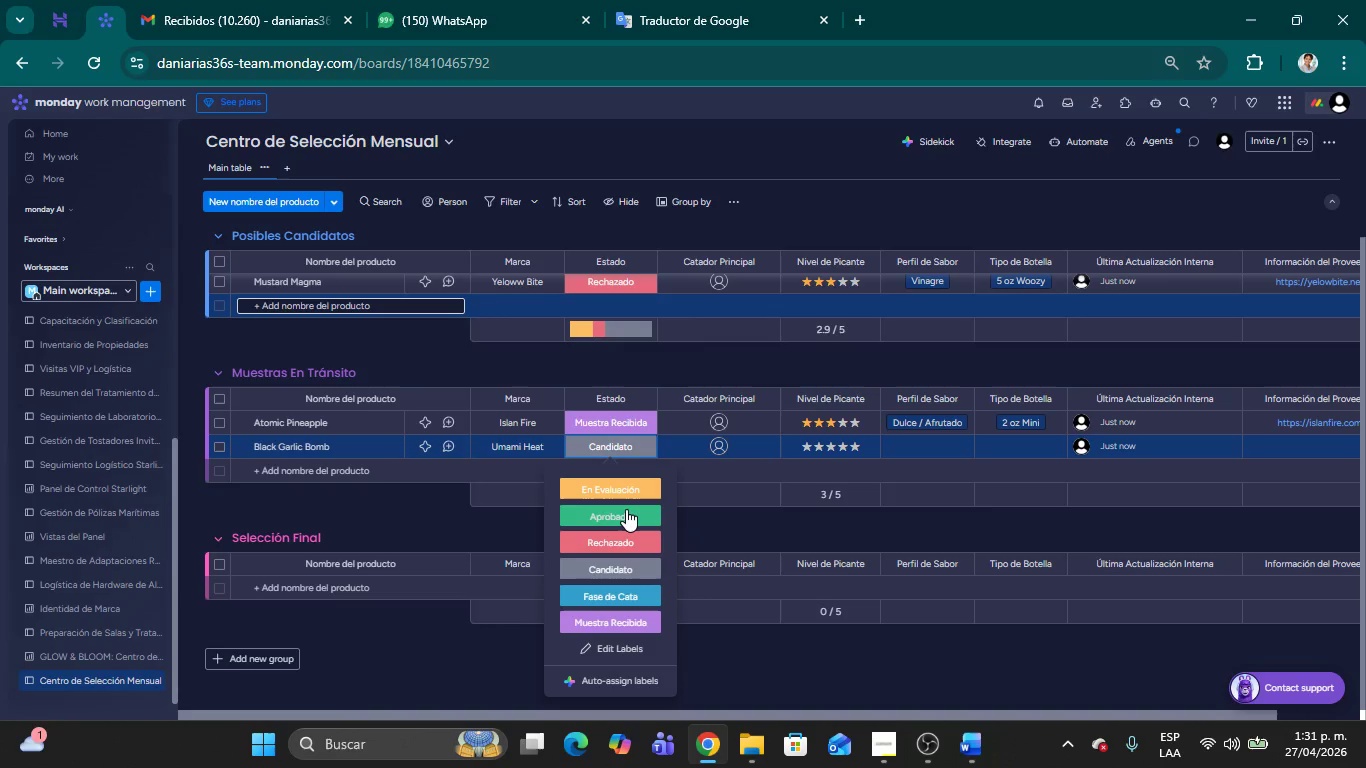 
left_click([607, 594])
 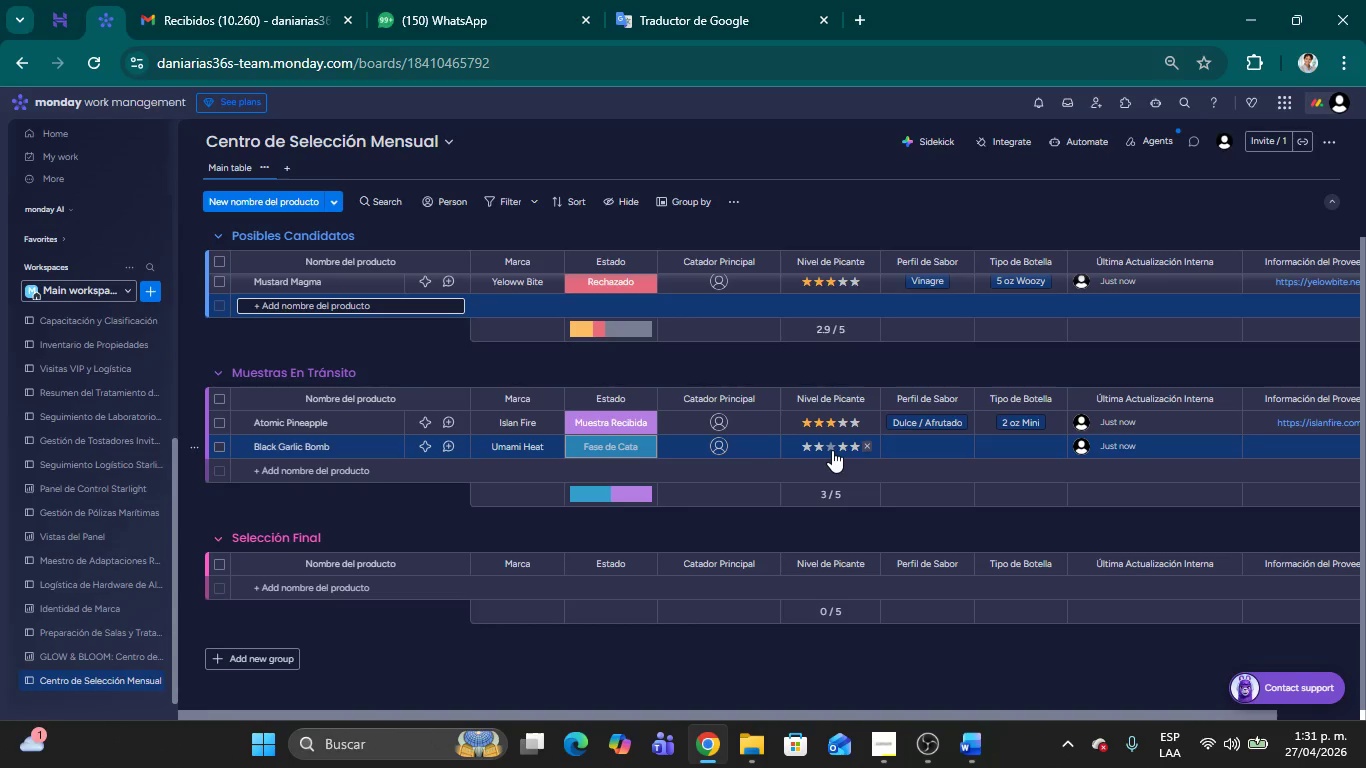 
scroll: coordinate [825, 427], scroll_direction: down, amount: 4.0
 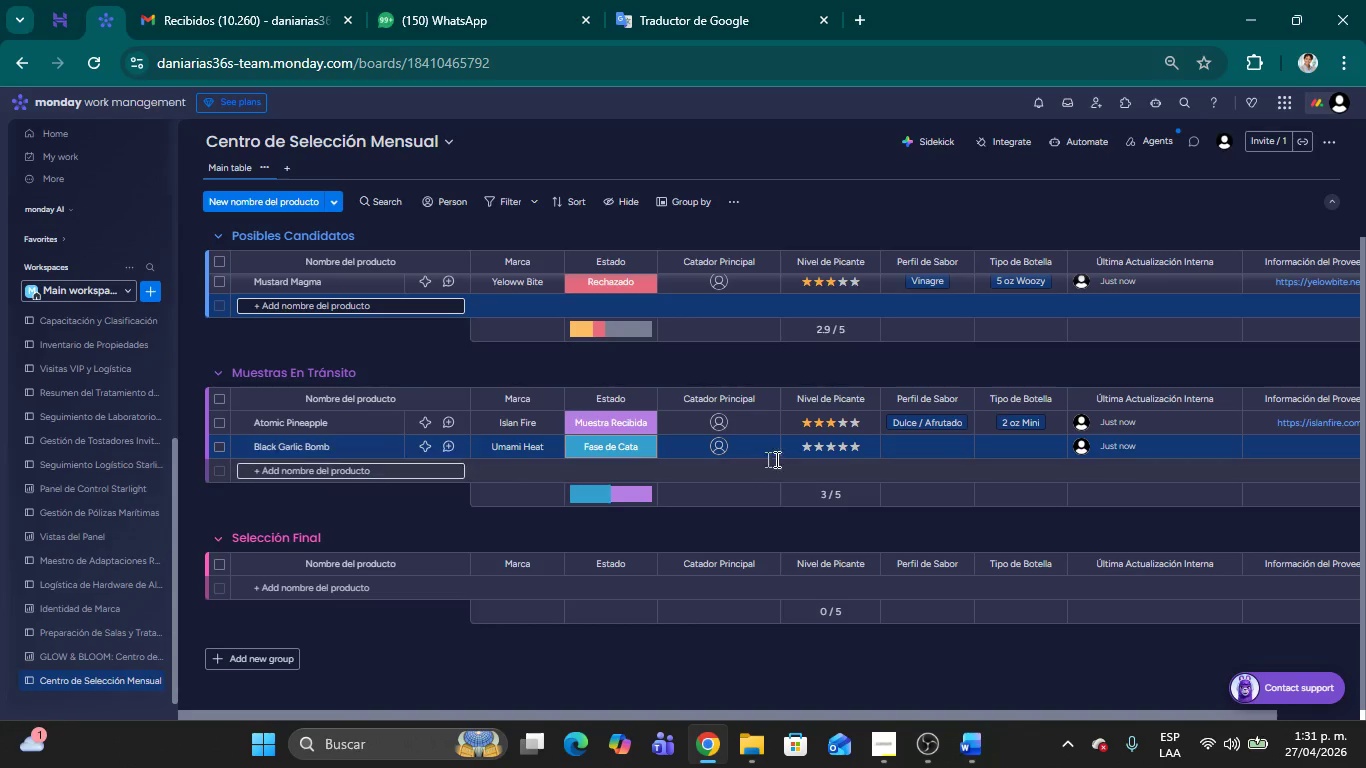 
left_click([429, 503])
 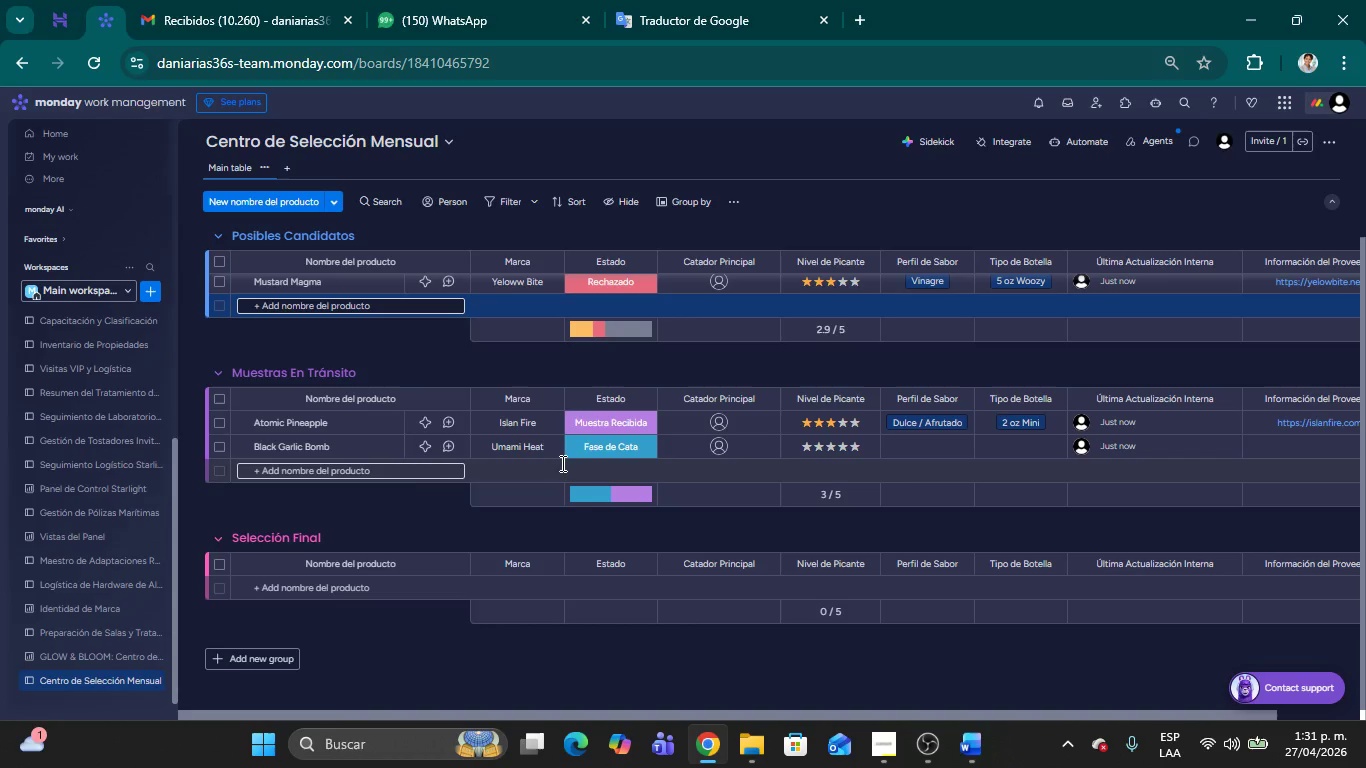 
scroll: coordinate [561, 463], scroll_direction: down, amount: 1.0
 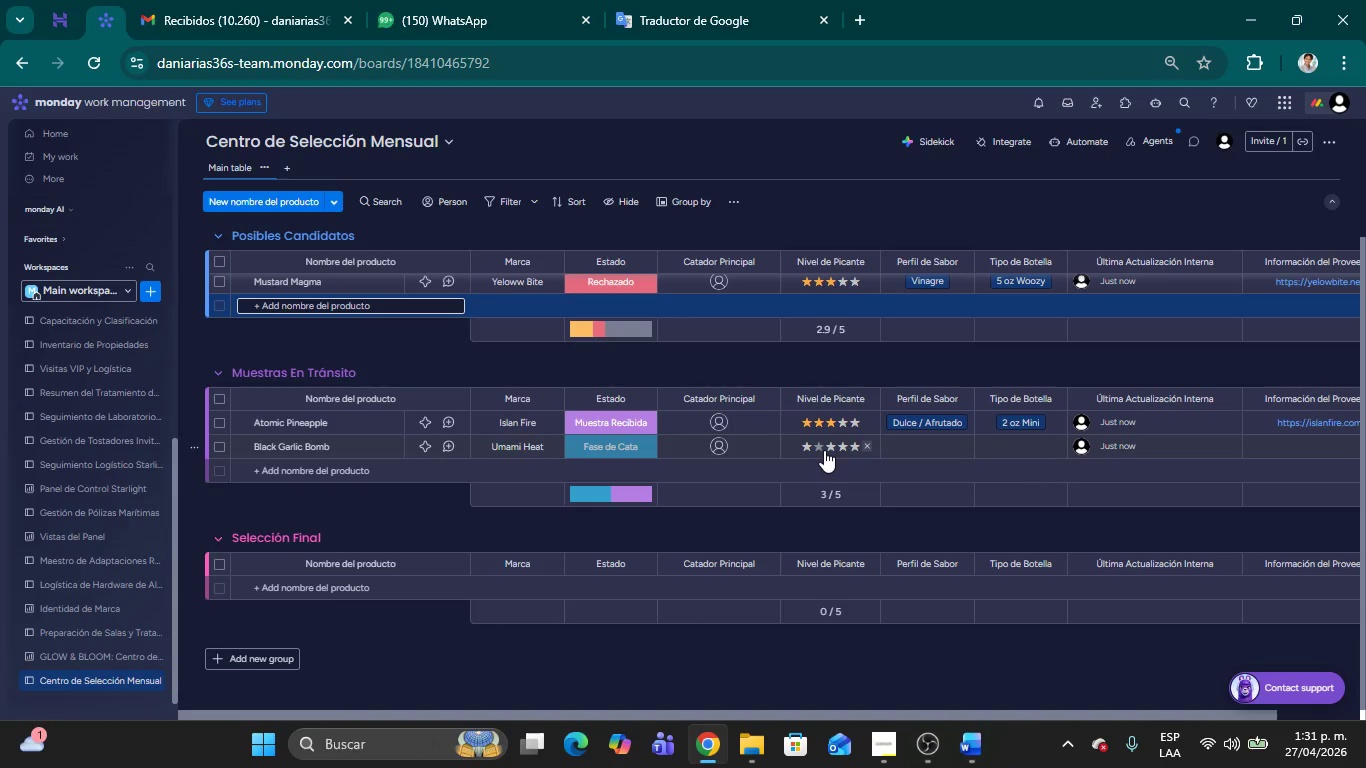 
wait(5.38)
 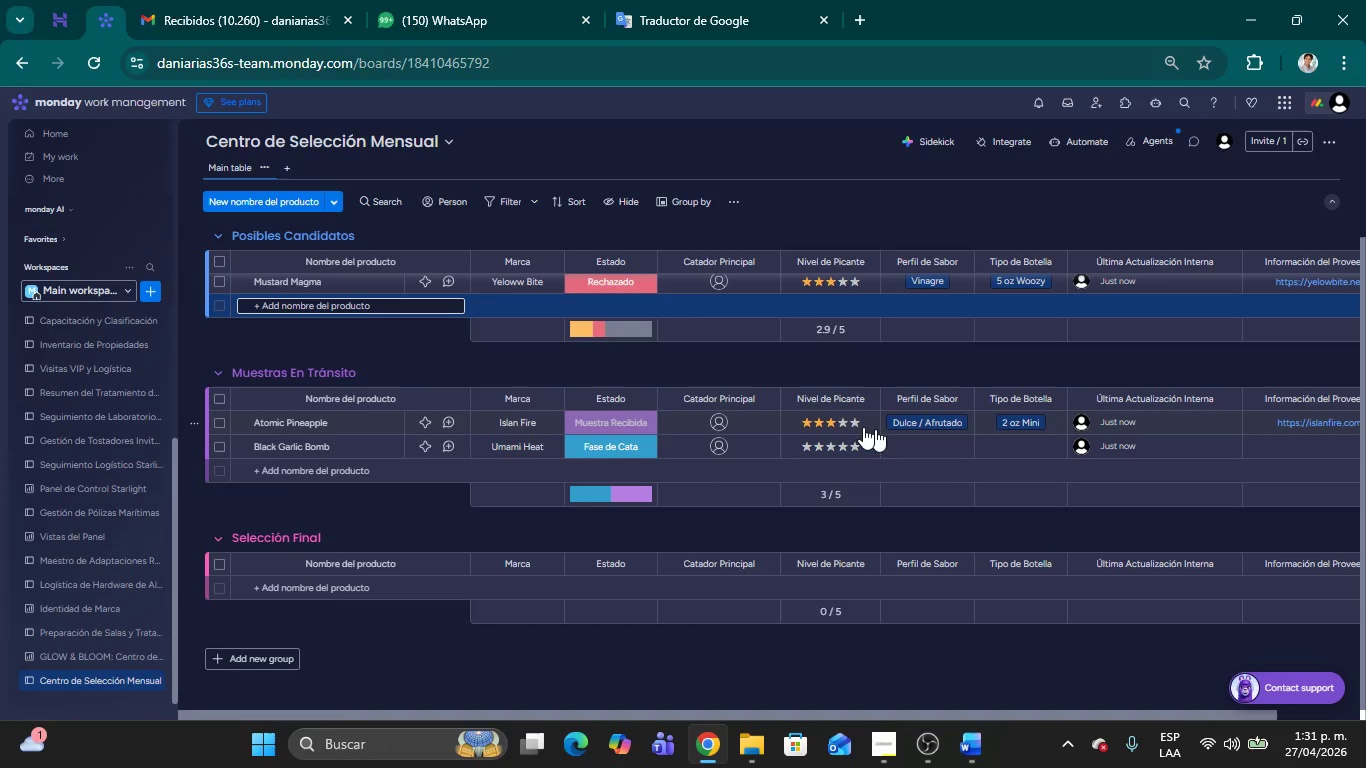 
left_click([830, 448])
 